 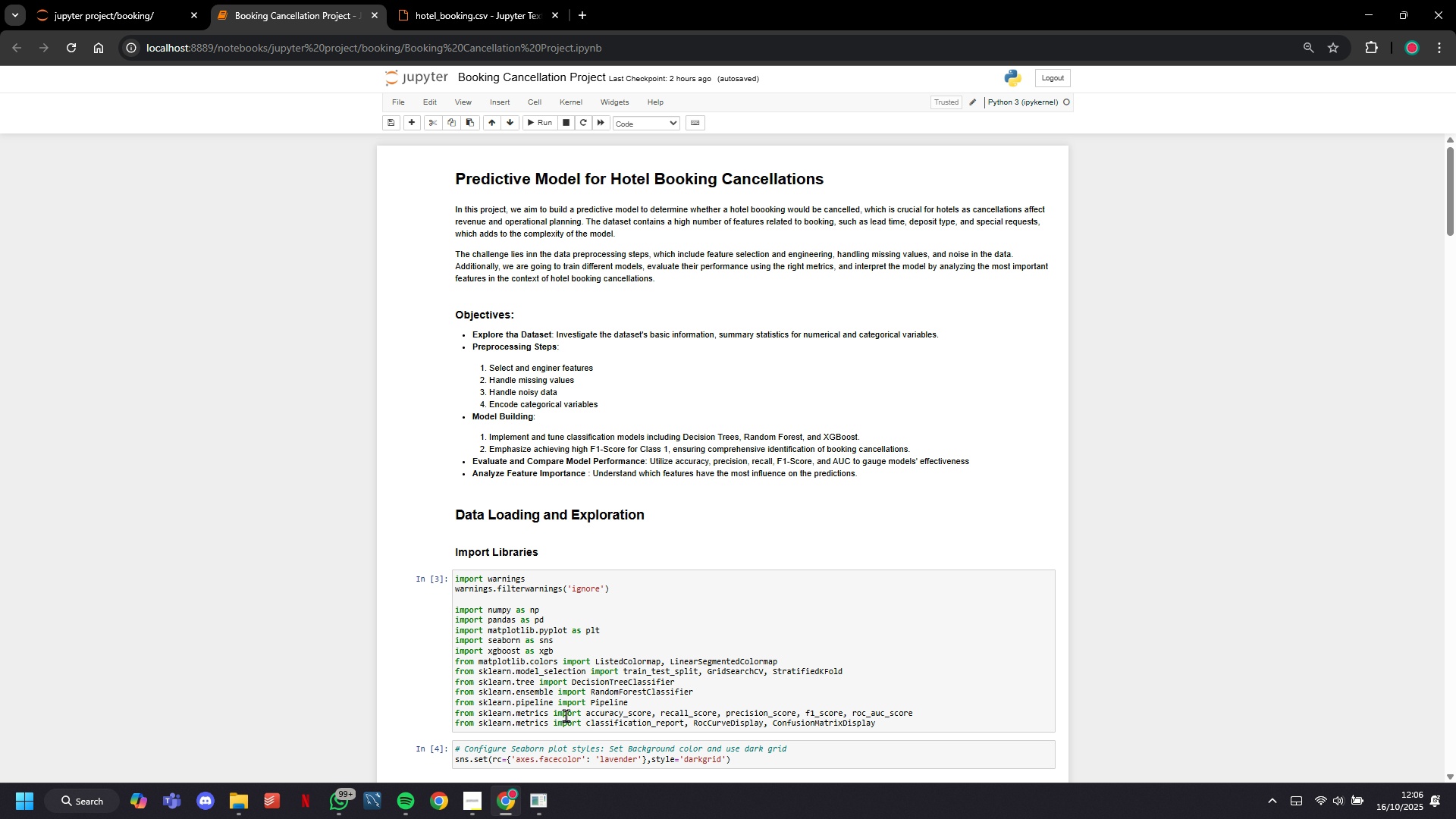 
scroll: coordinate [630, 628], scroll_direction: down, amount: 5.0
 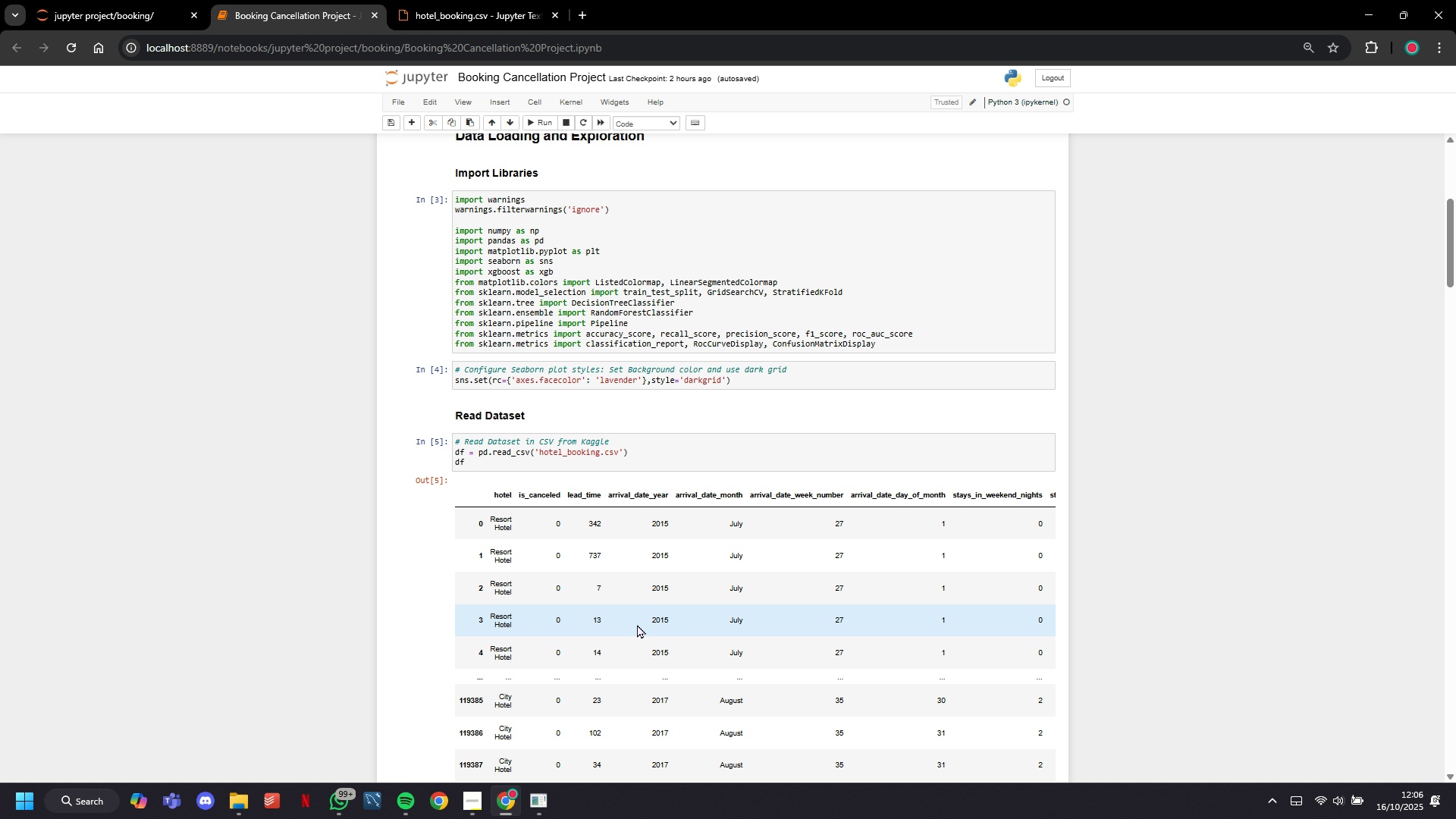 
wait(6.59)
 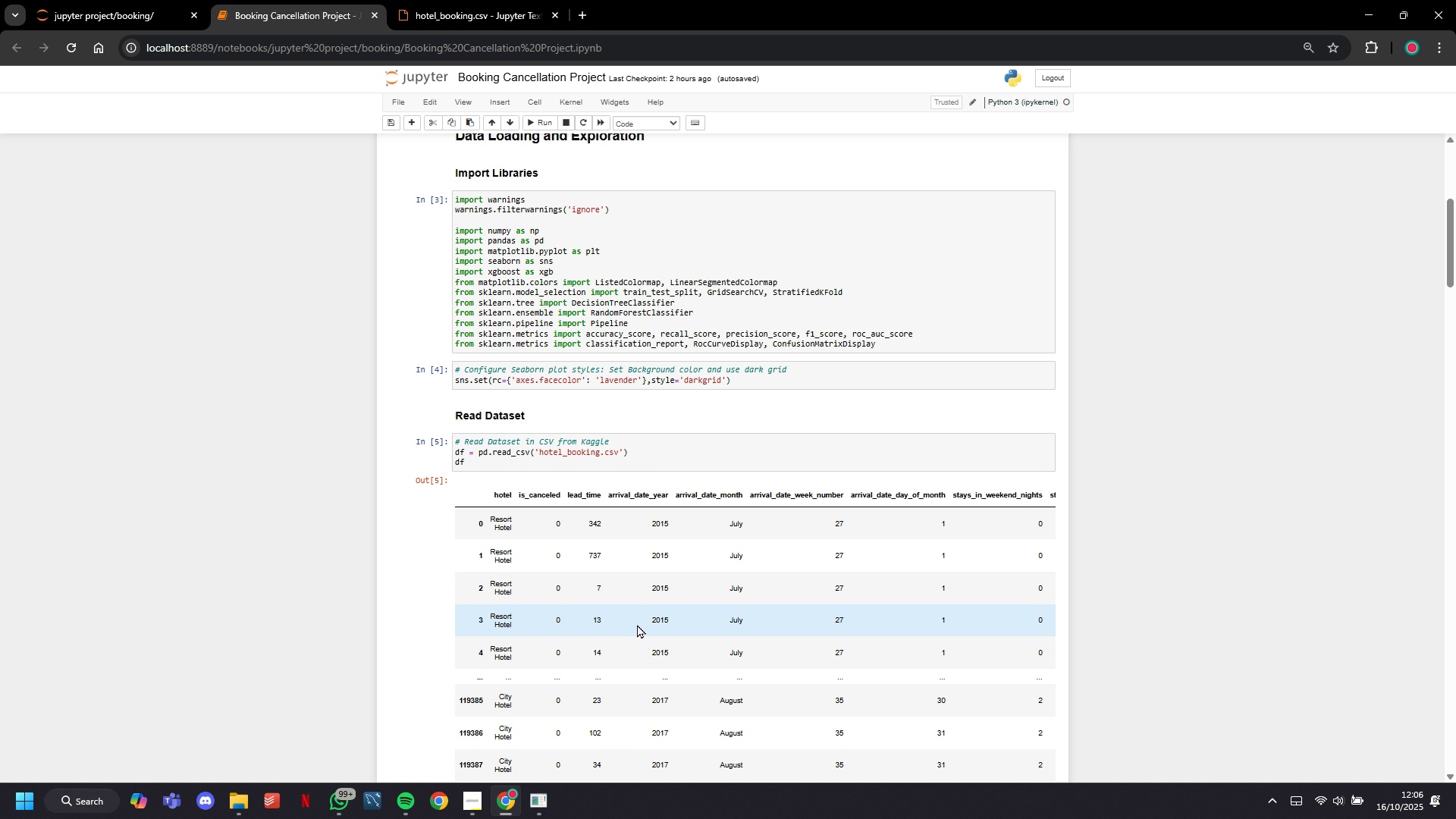 
scroll: coordinate [691, 422], scroll_direction: down, amount: 68.0
 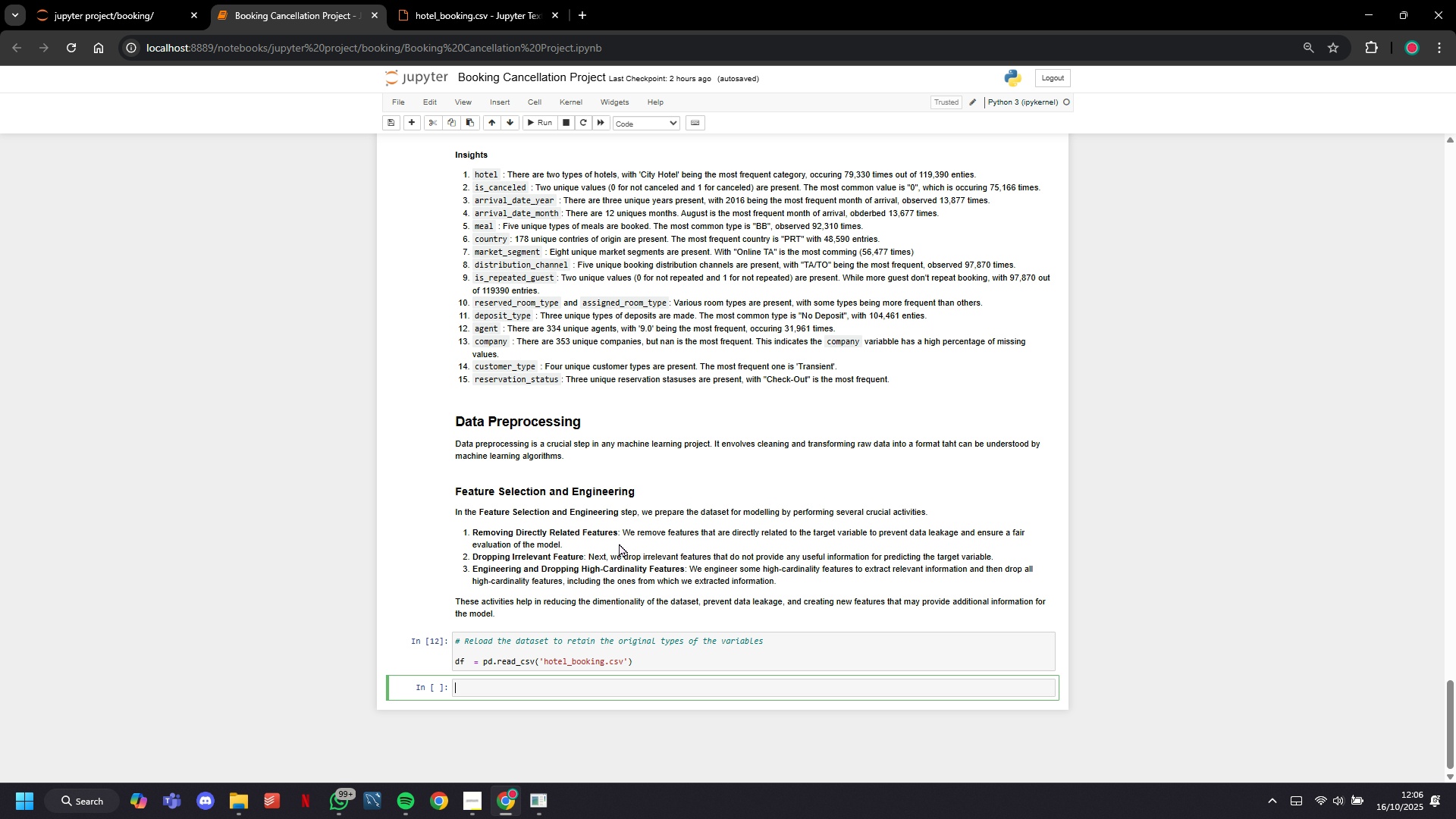 
left_click_drag(start_coordinate=[616, 536], to_coordinate=[459, 522])
 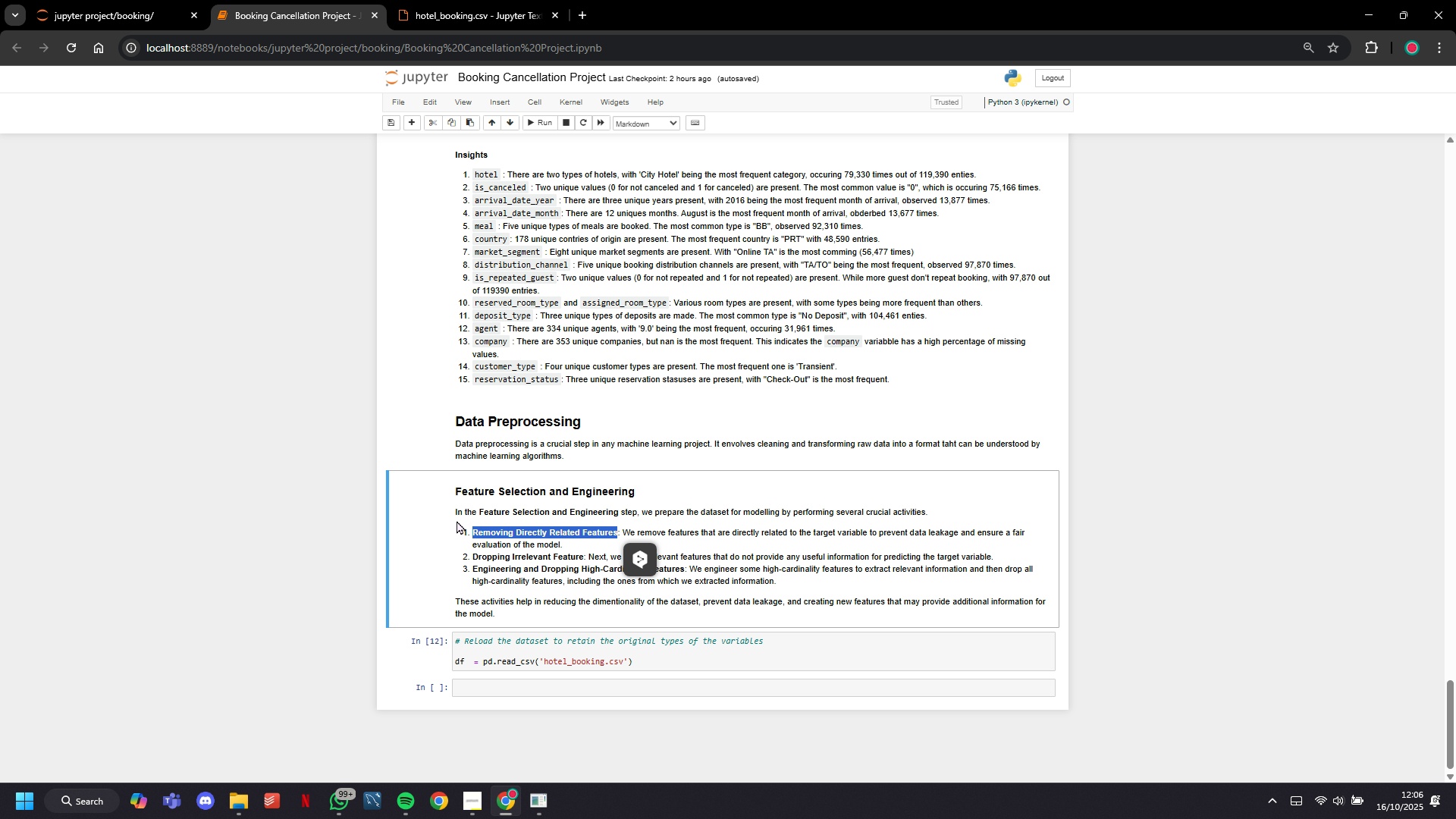 
key(Control+C)
 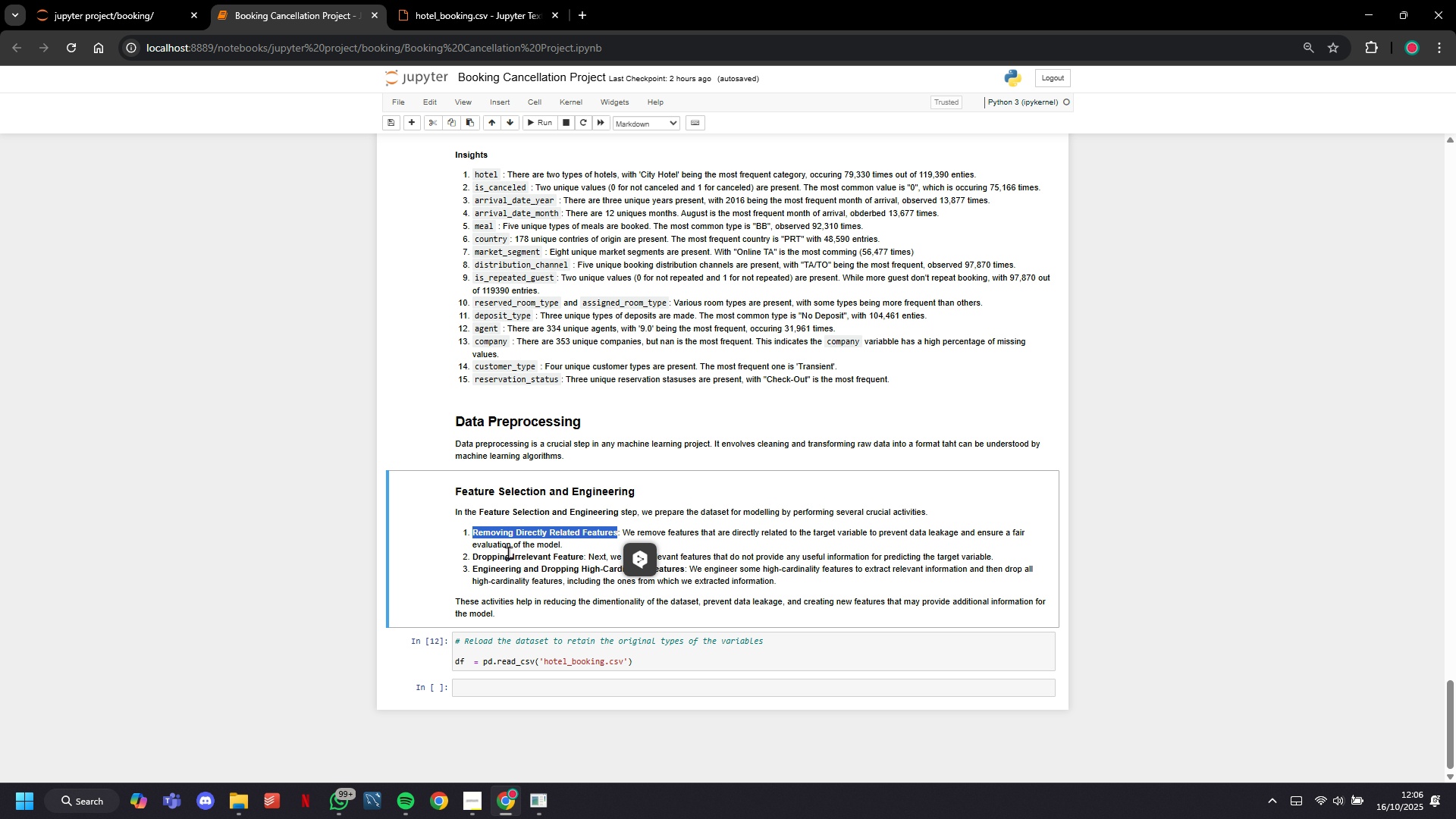 
left_click([505, 686])
 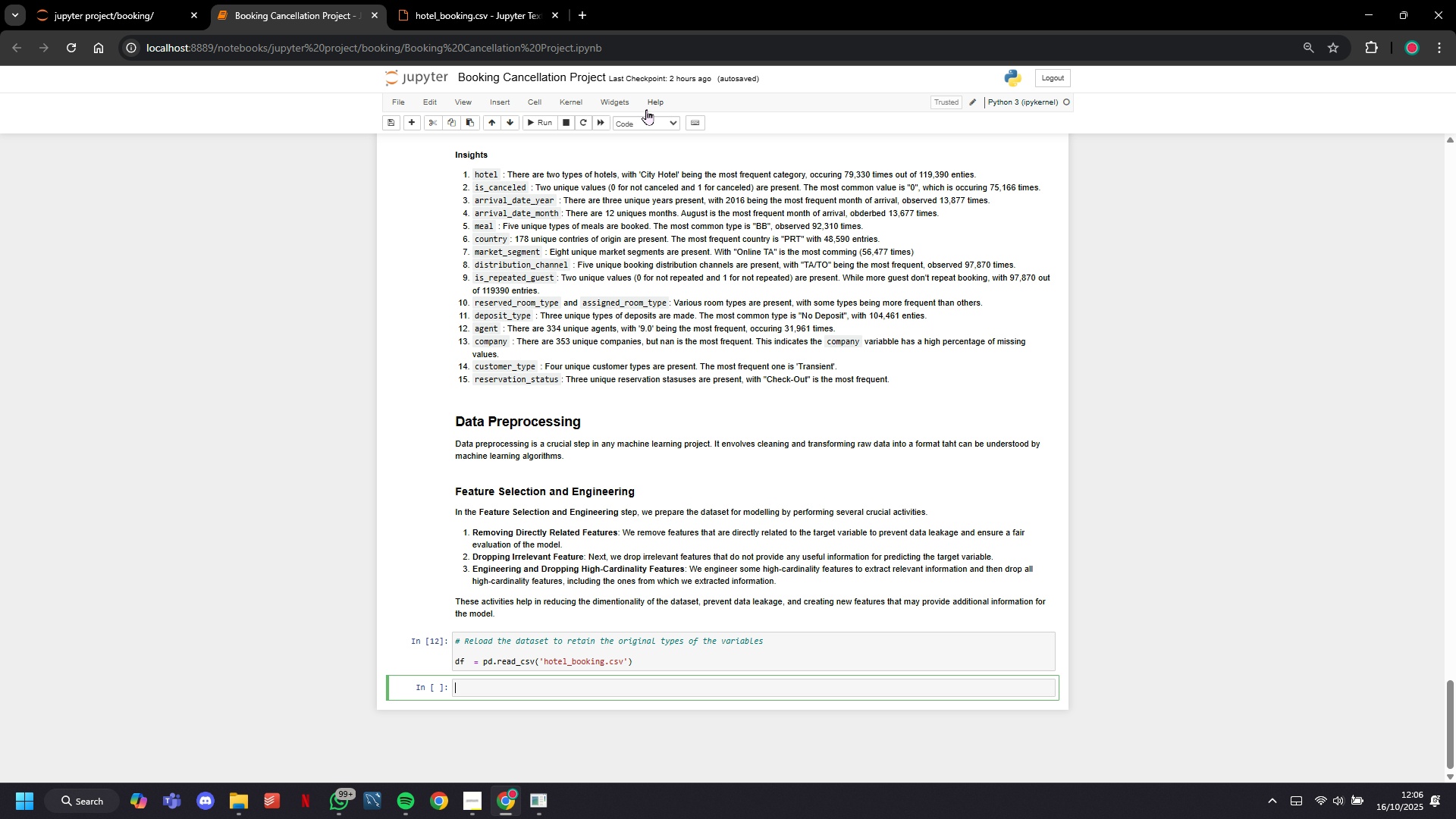 
left_click([645, 123])
 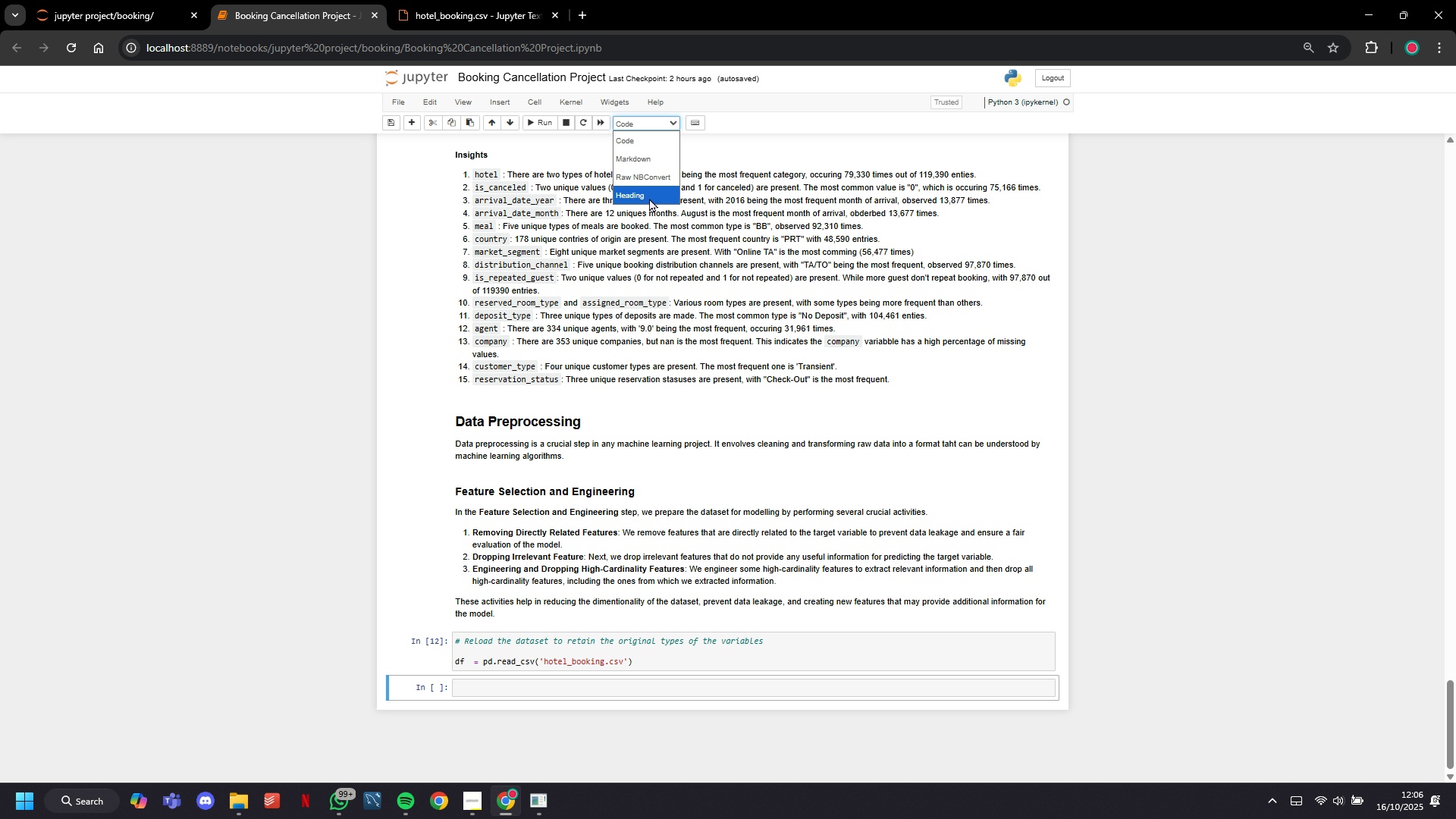 
left_click([649, 198])
 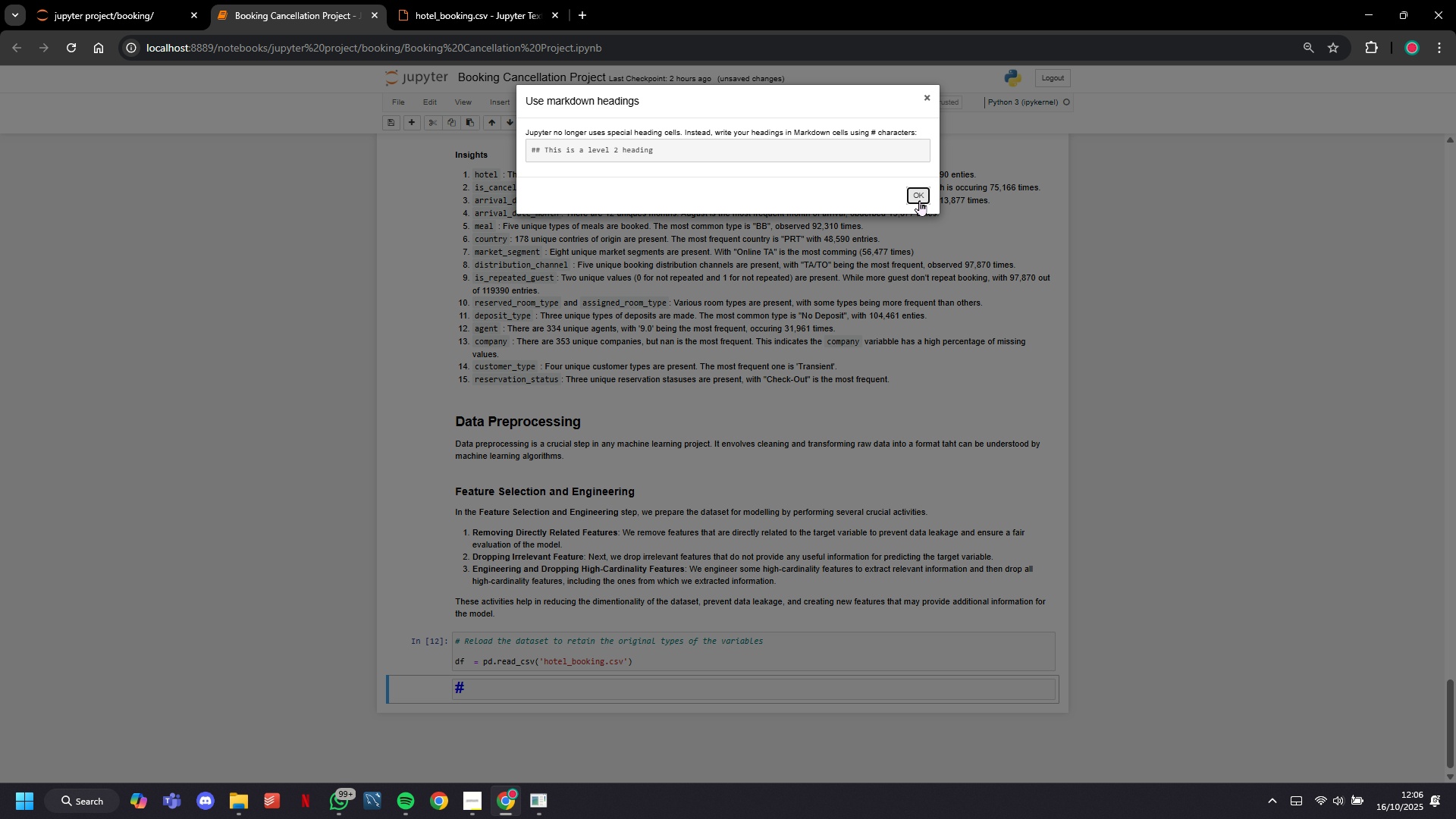 
left_click([918, 200])
 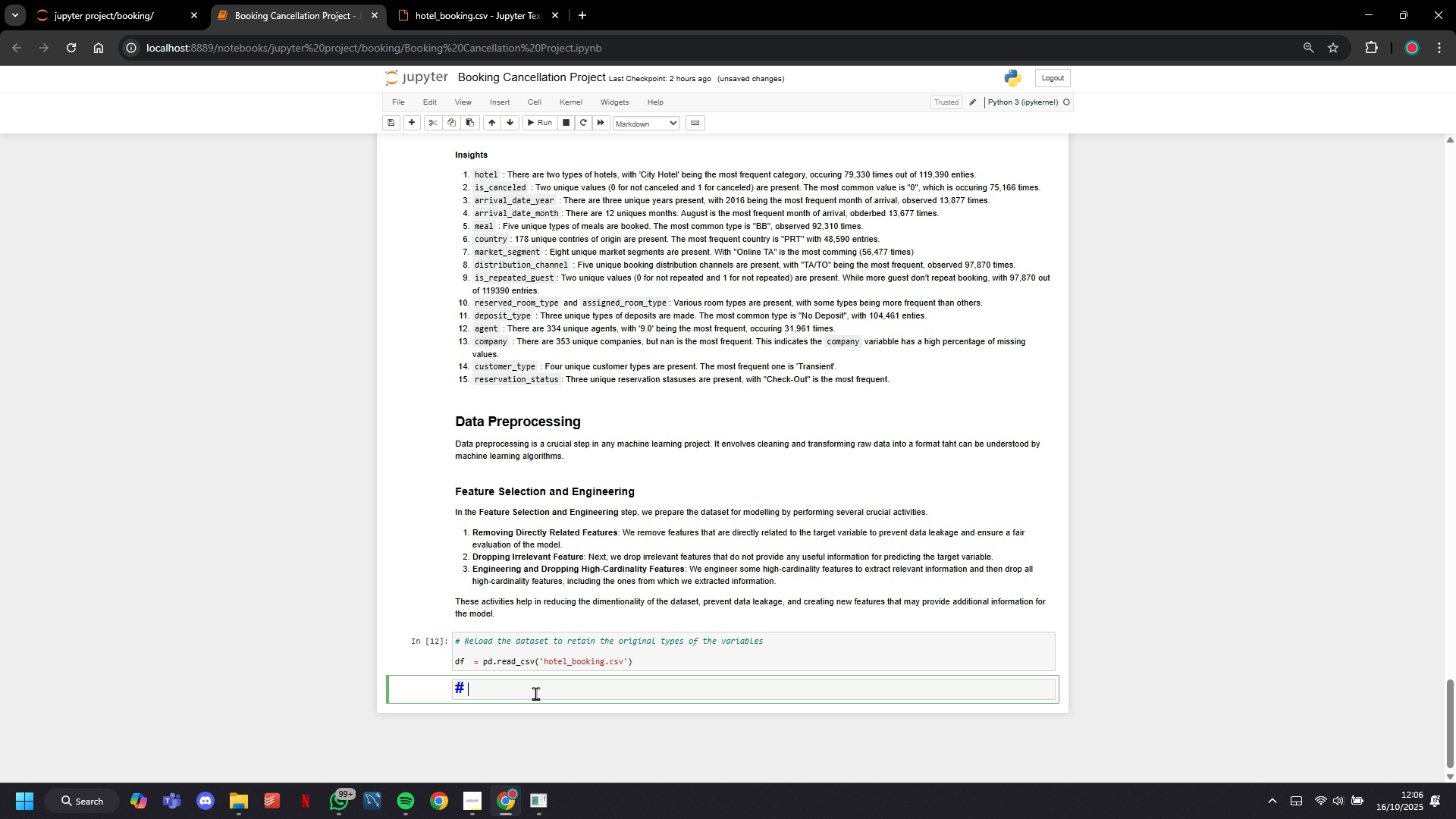 
key(ArrowLeft)
 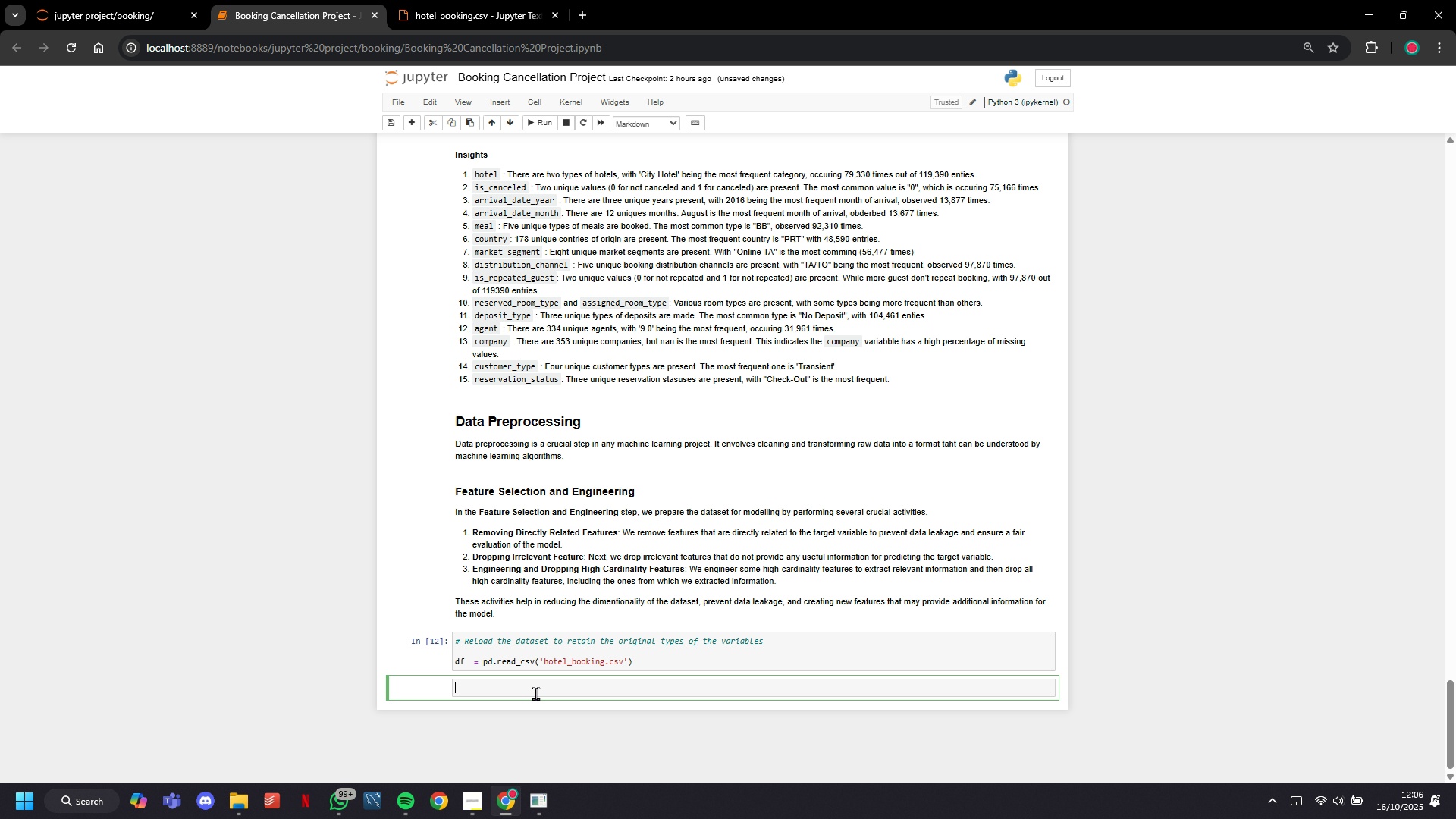 
key(Backspace)
 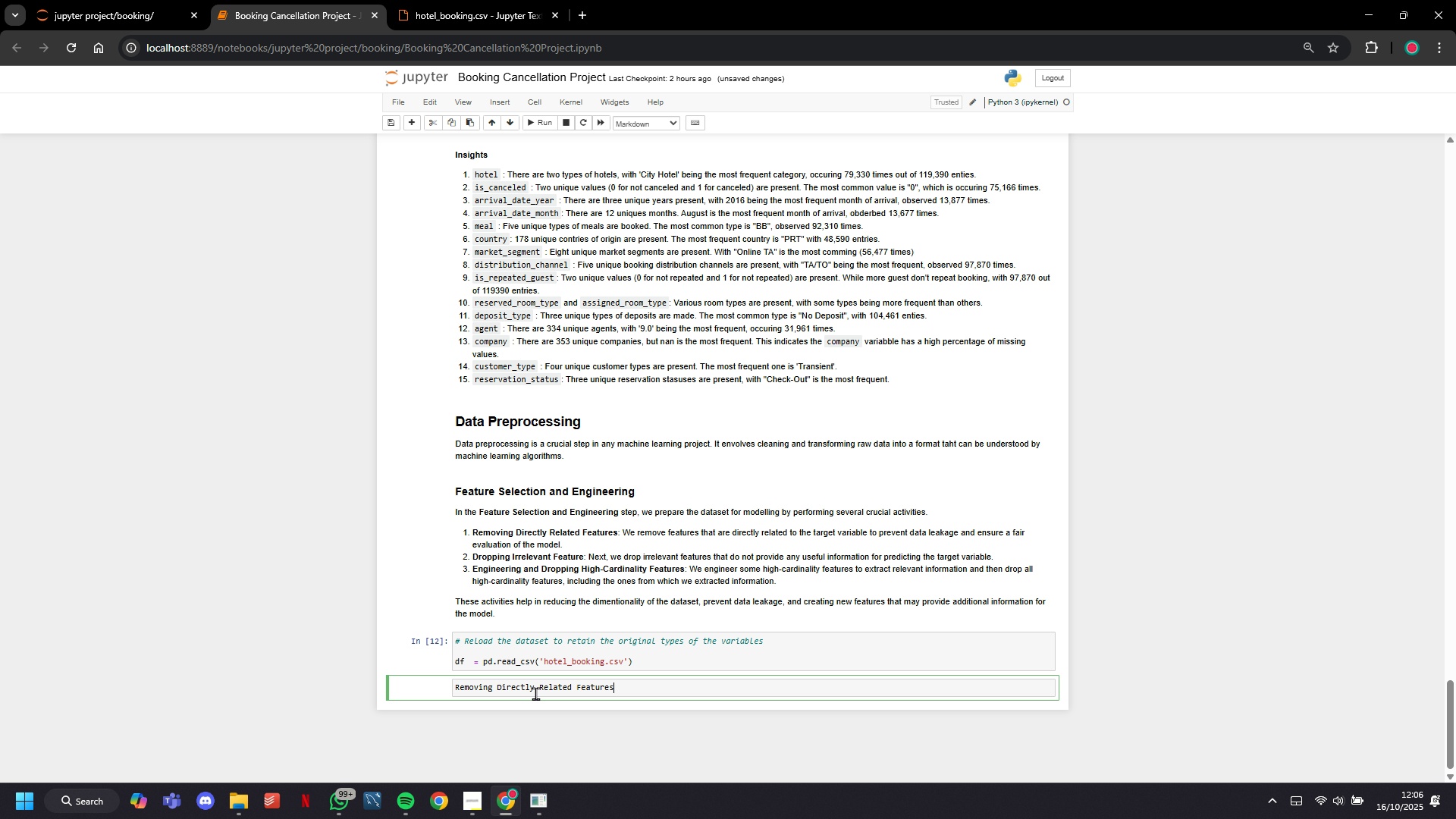 
key(Control+V)
 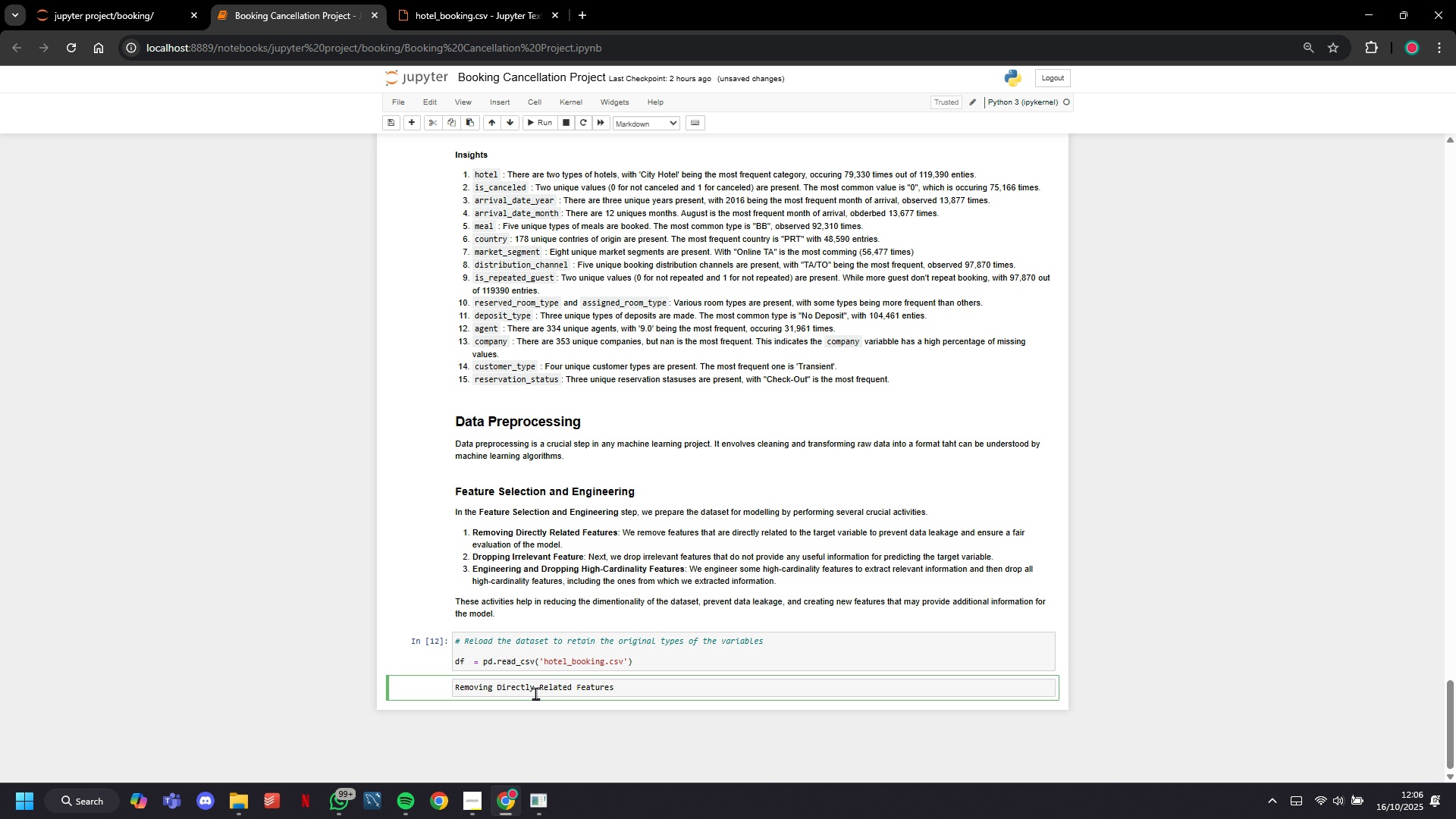 
type(**)
 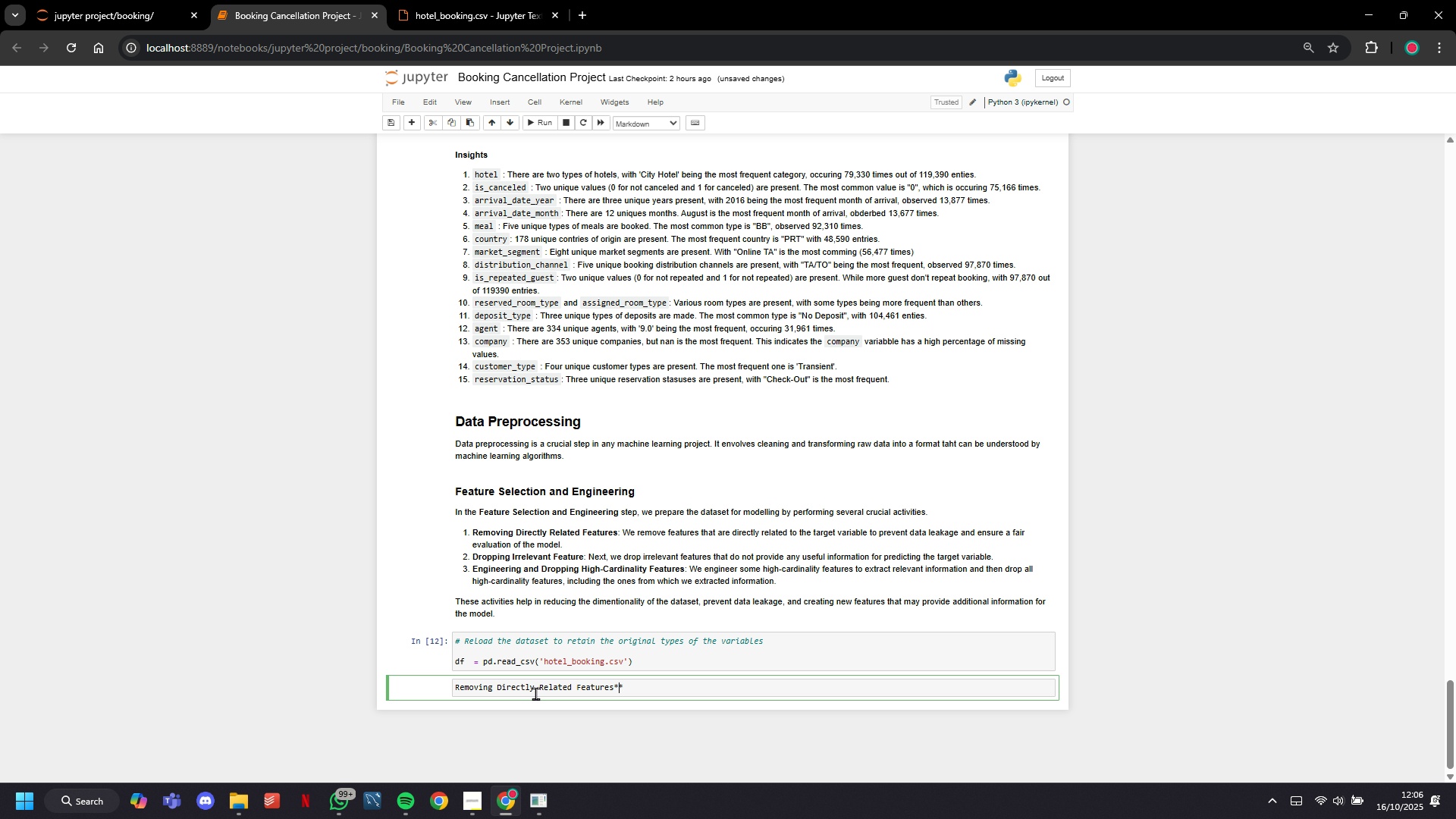 
hold_key(key=ArrowLeft, duration=1.5)
 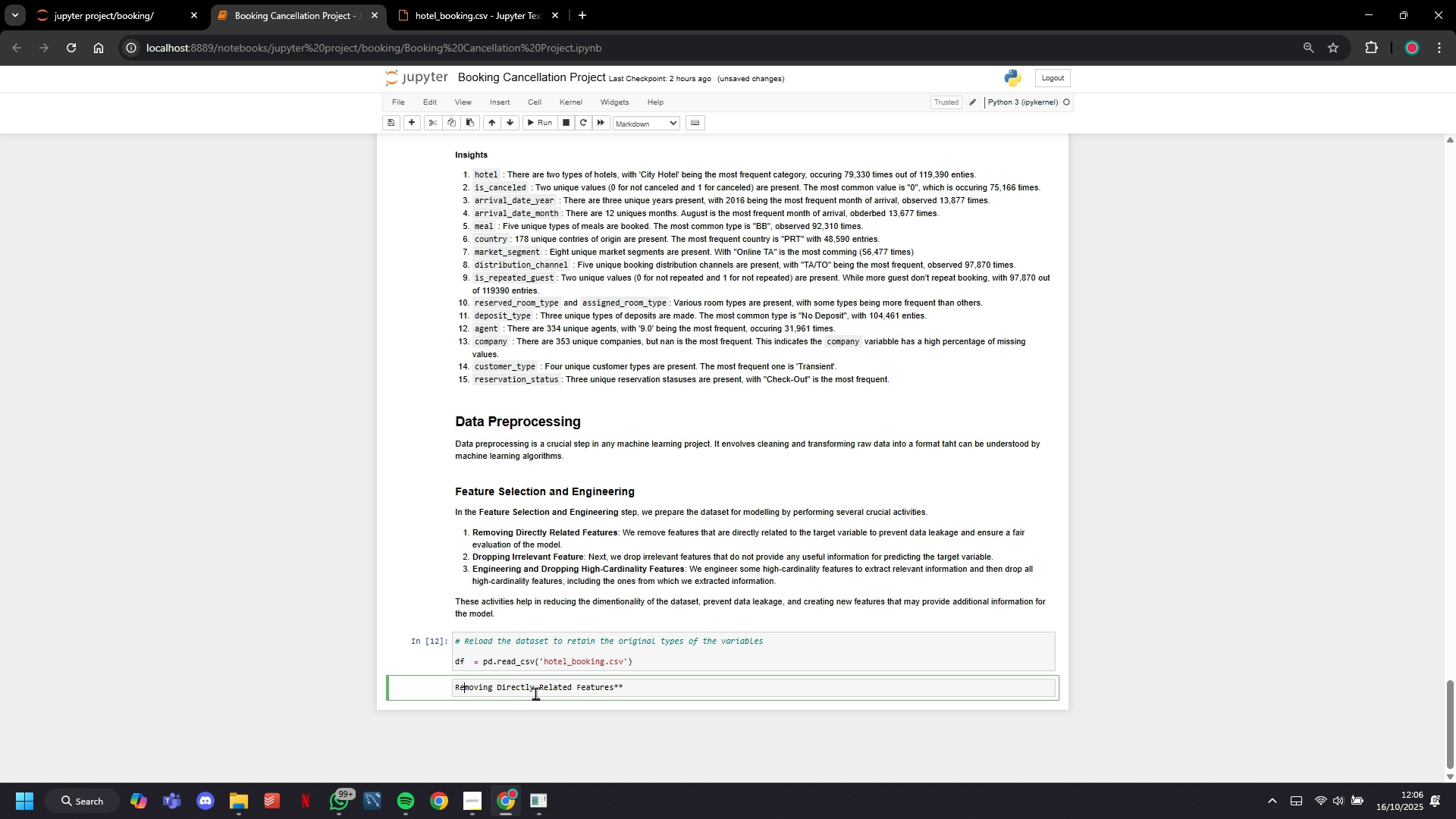 
hold_key(key=ArrowLeft, duration=0.93)
 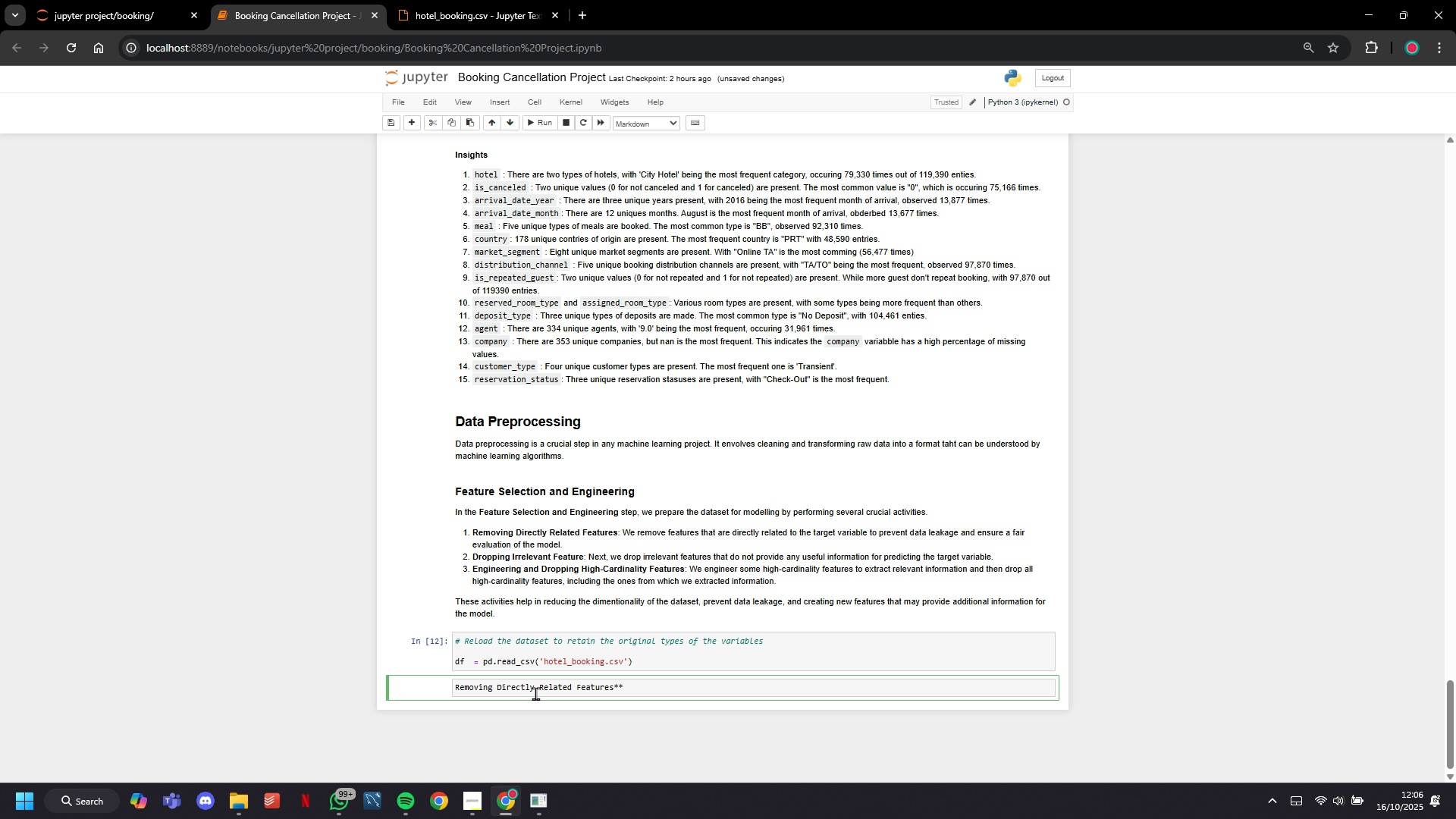 
type(**)
 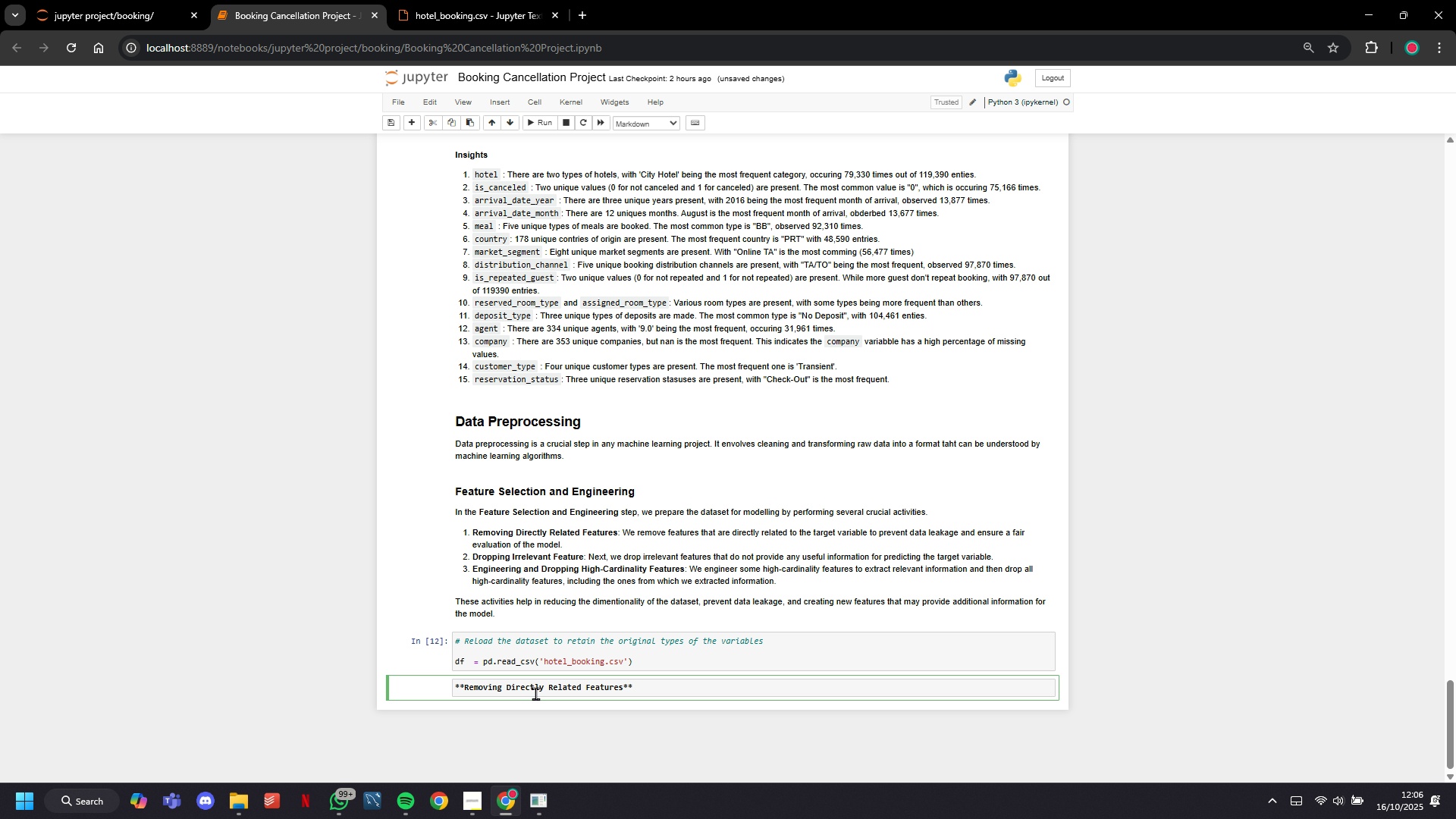 
wait(9.75)
 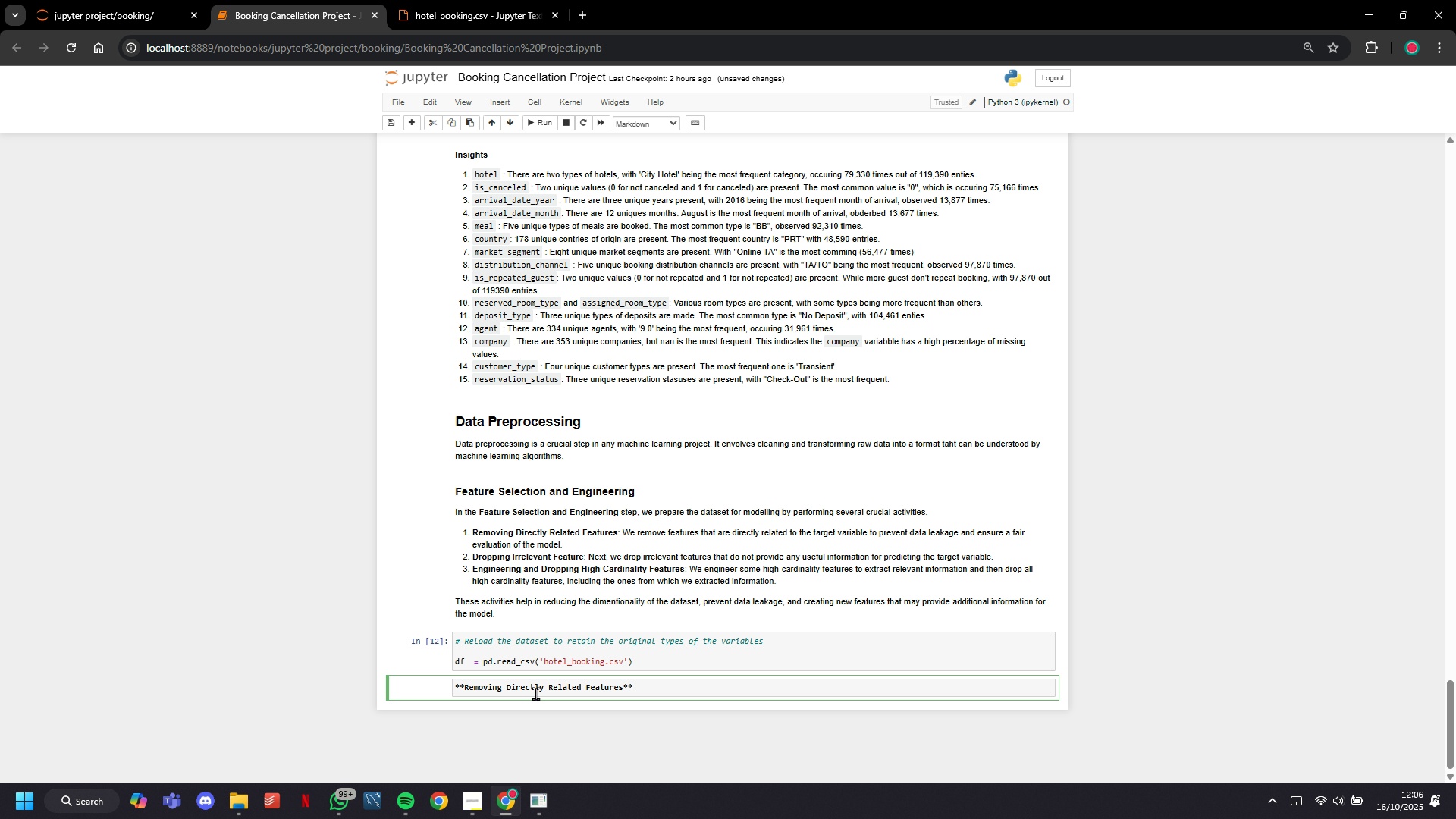 
hold_key(key=ArrowRight, duration=1.51)
 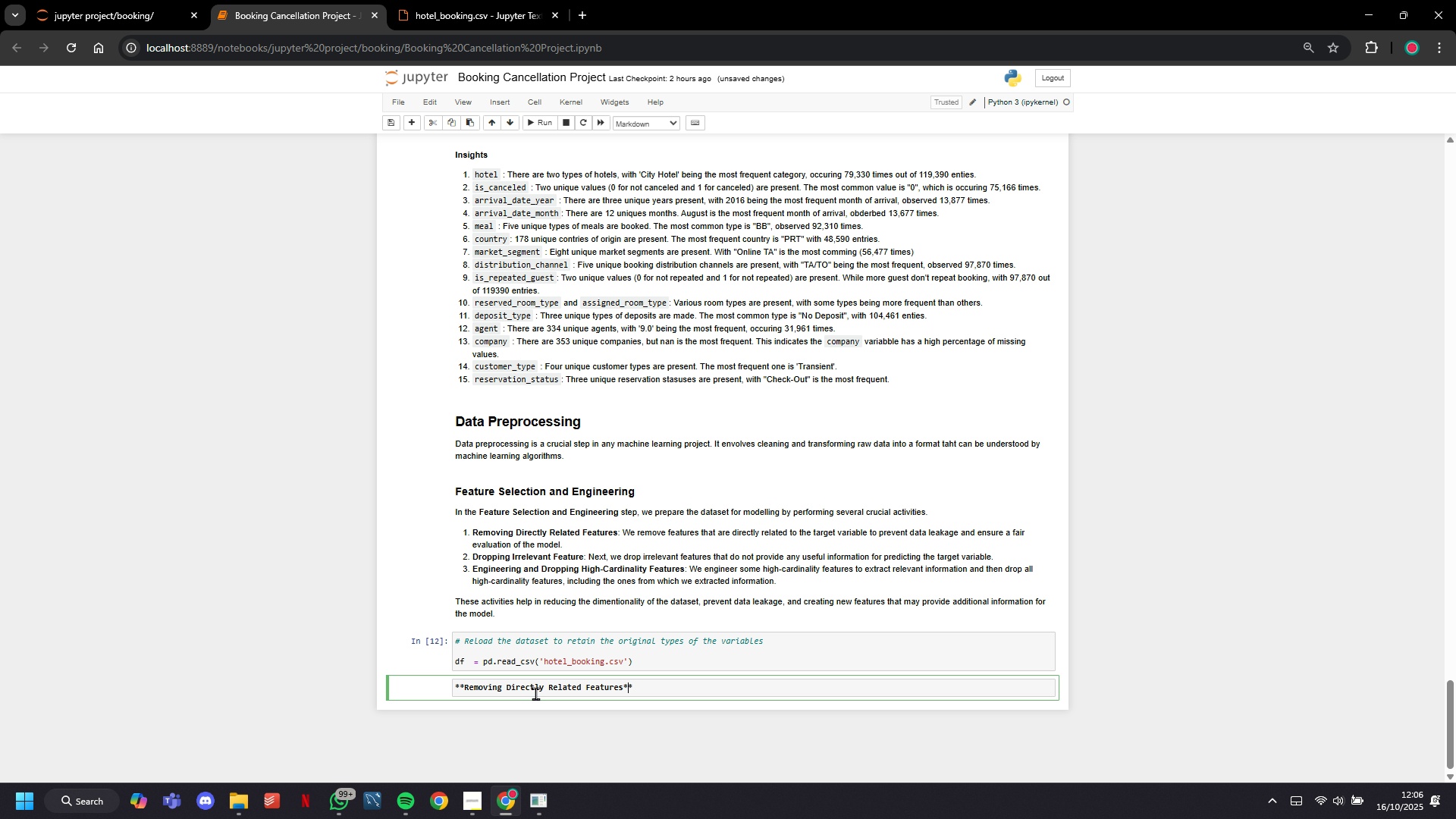 
hold_key(key=ArrowRight, duration=0.55)
 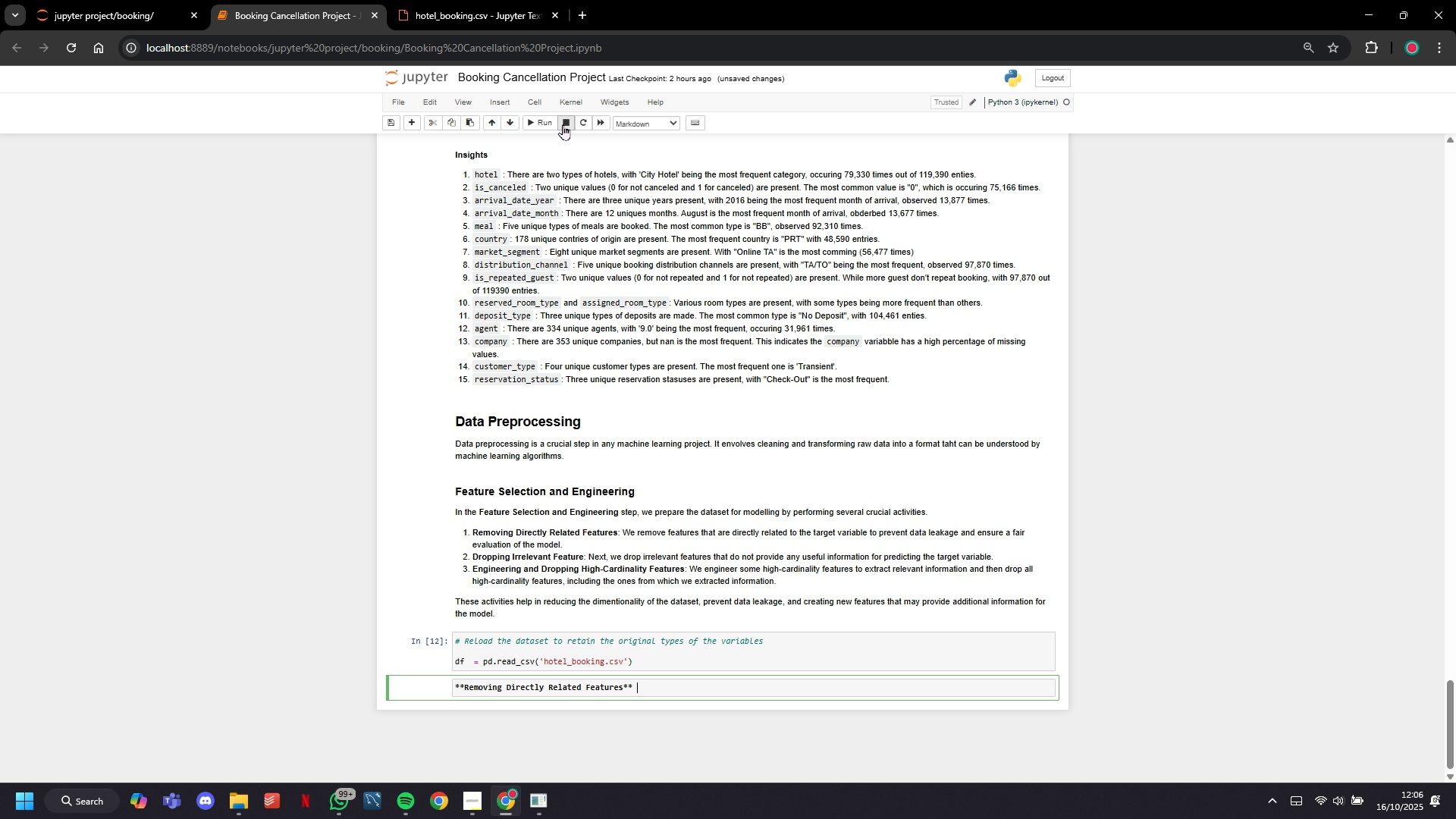 
left_click([549, 126])
 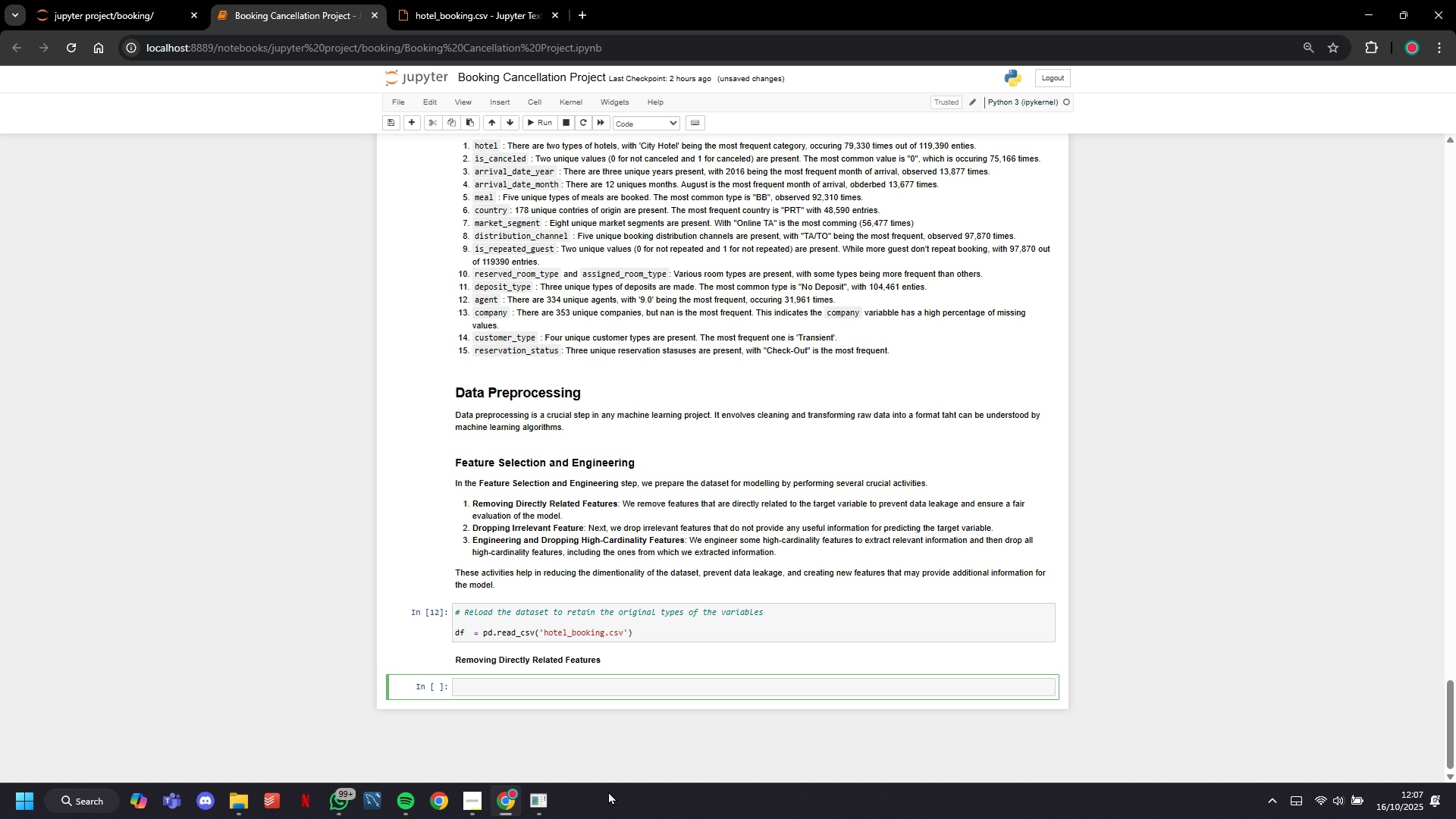 
wait(42.71)
 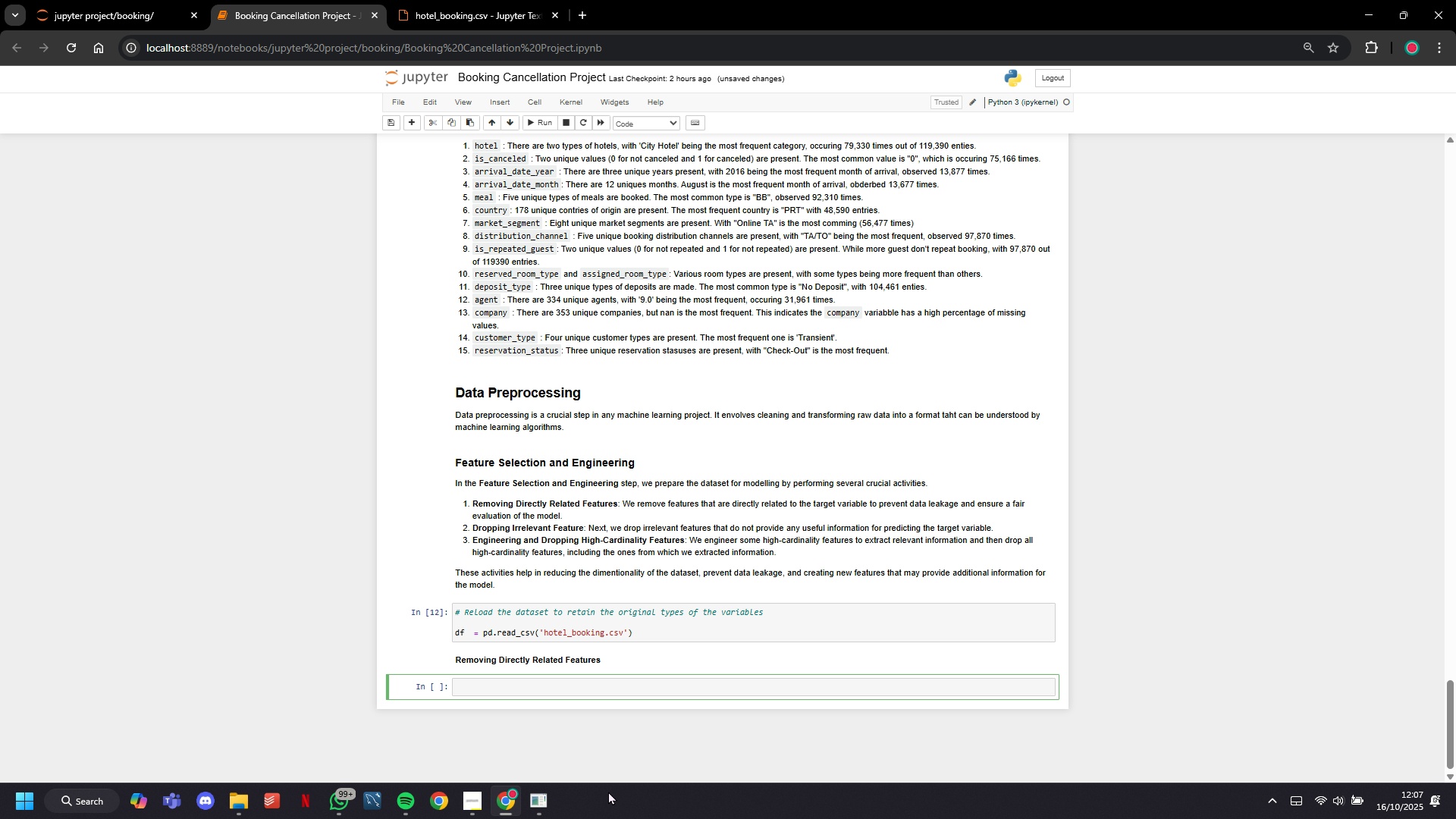 
double_click([637, 655])
 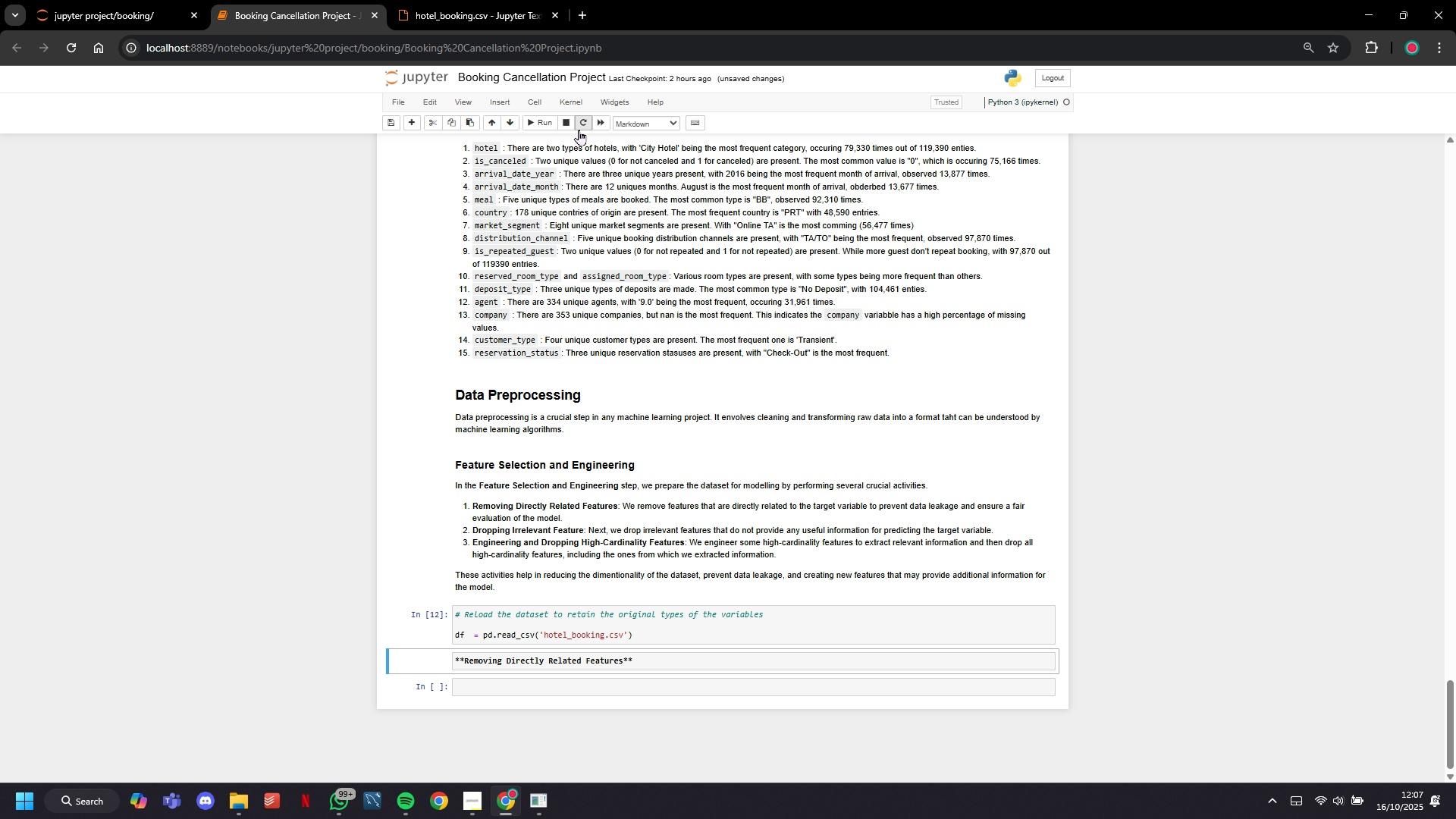 
left_click([535, 131])
 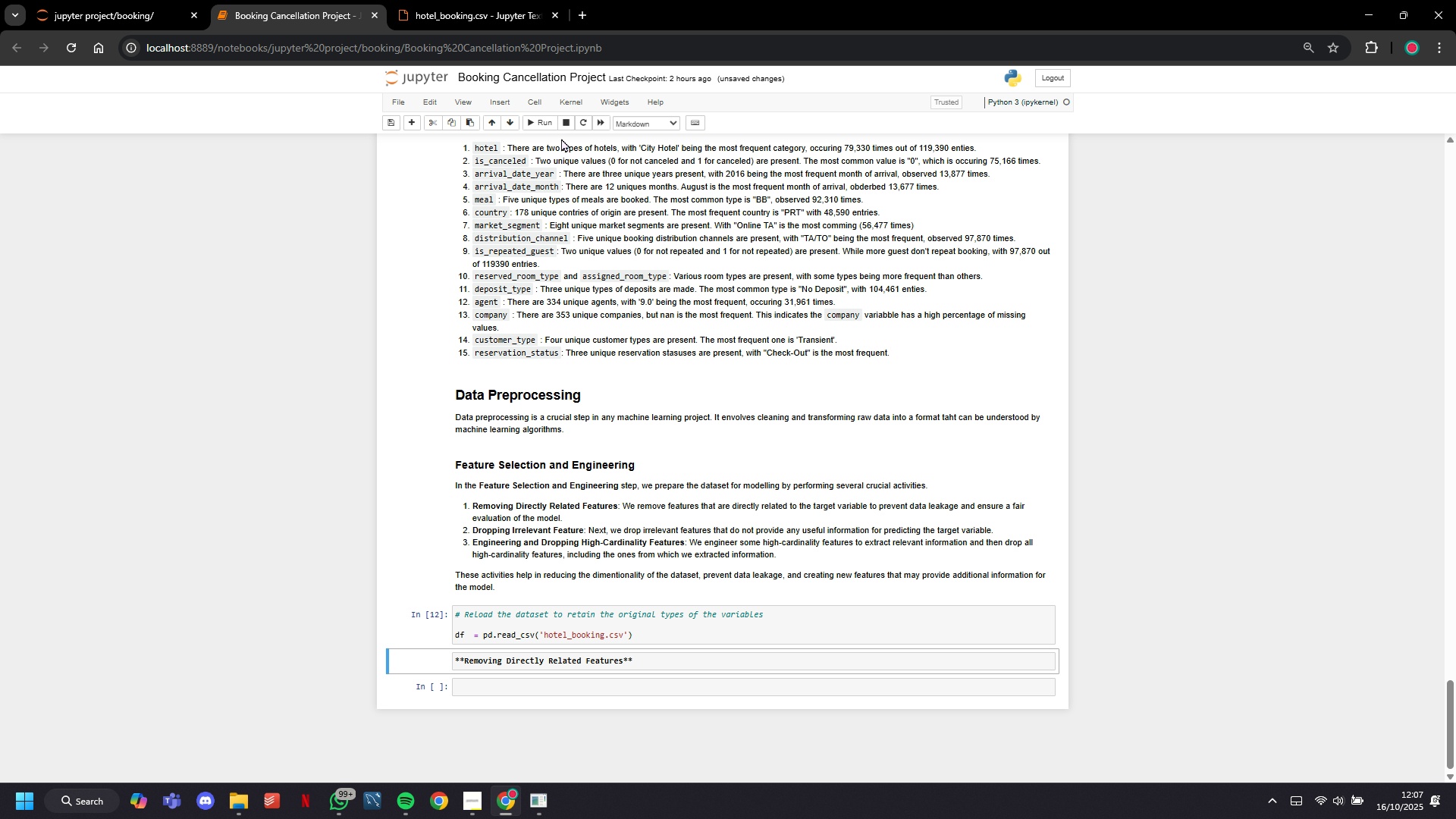 
left_click_drag(start_coordinate=[544, 128], to_coordinate=[543, 123])
 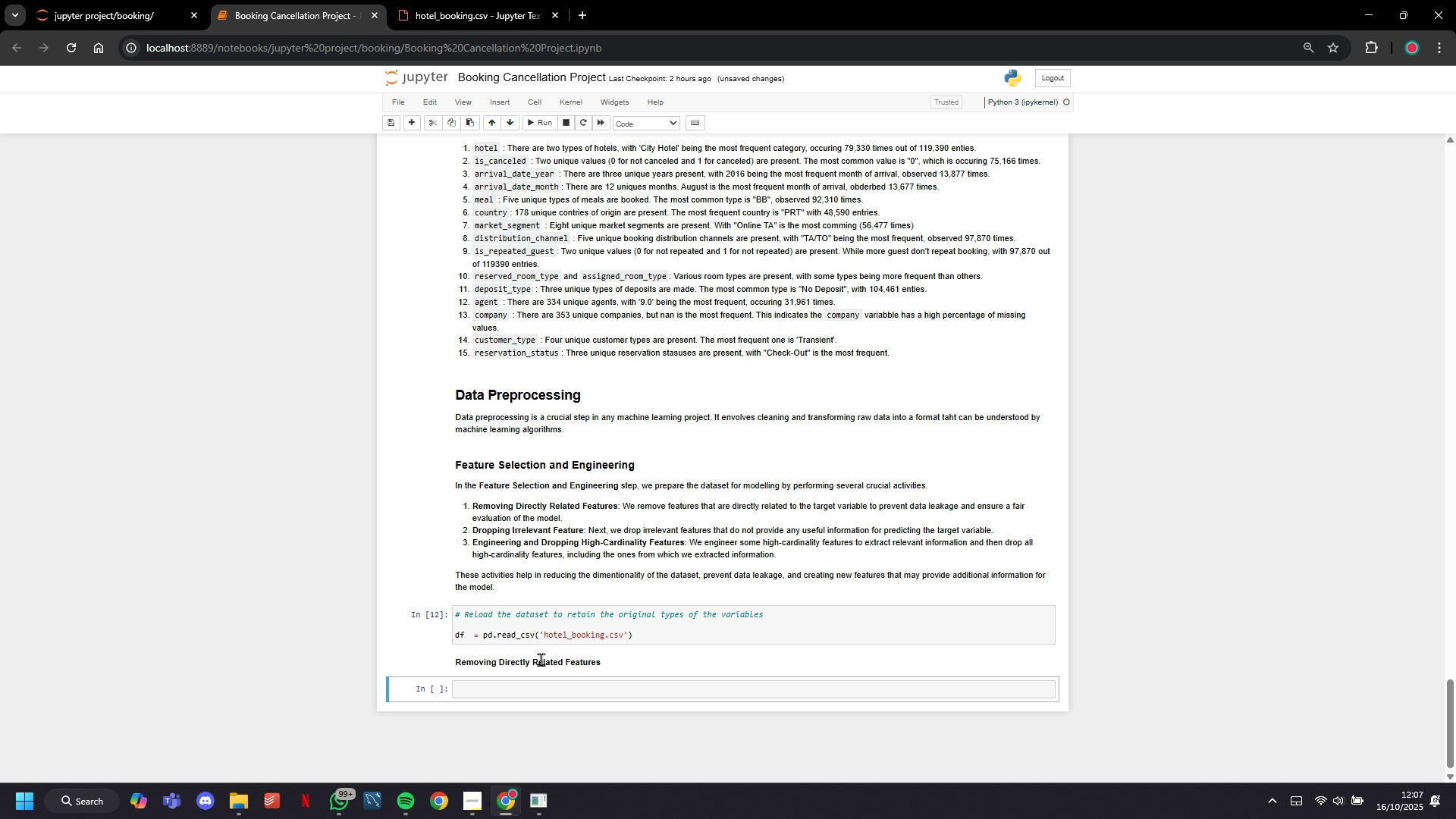 
double_click([541, 659])
 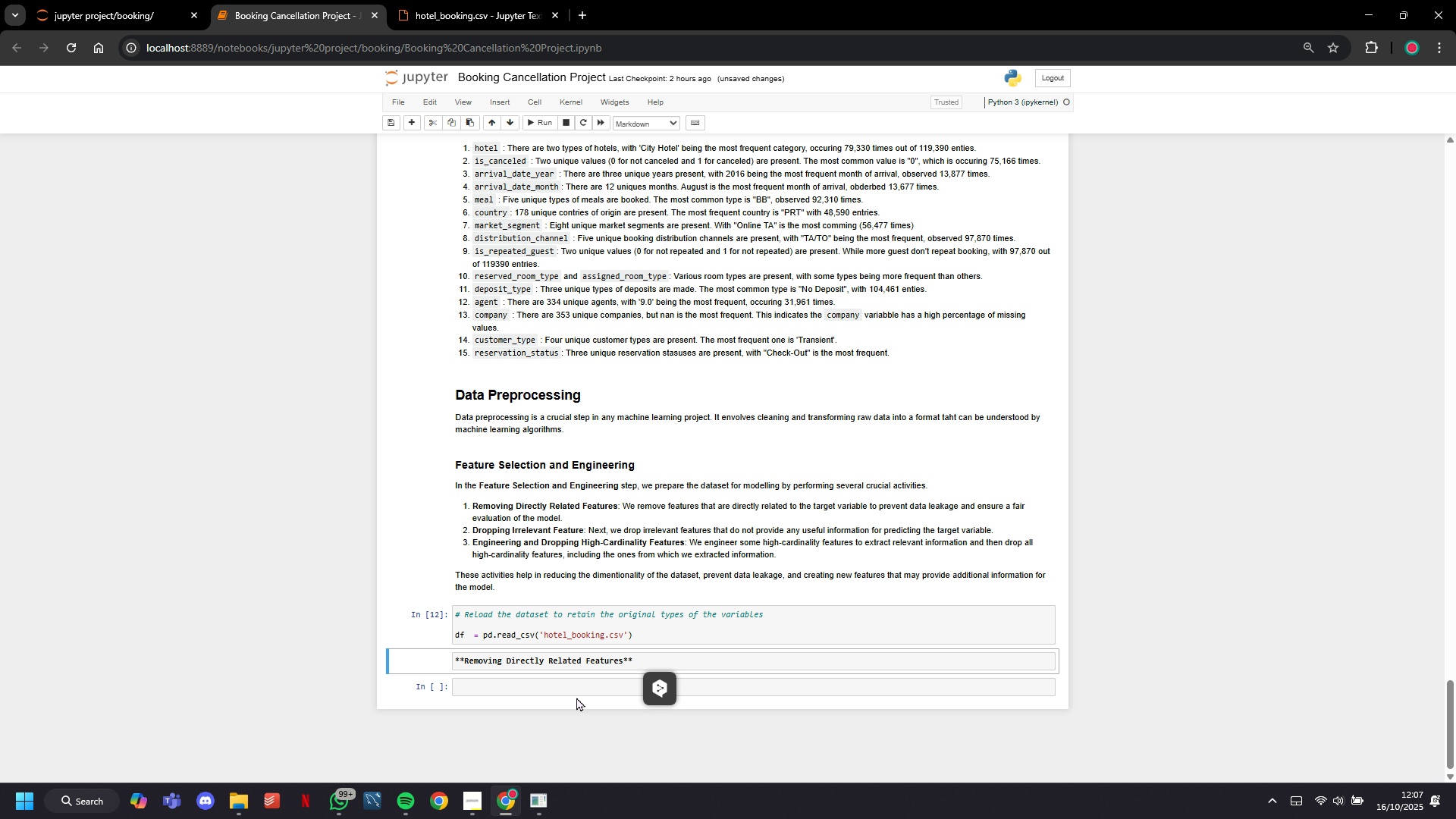 
key(Shift+ShiftRight)
 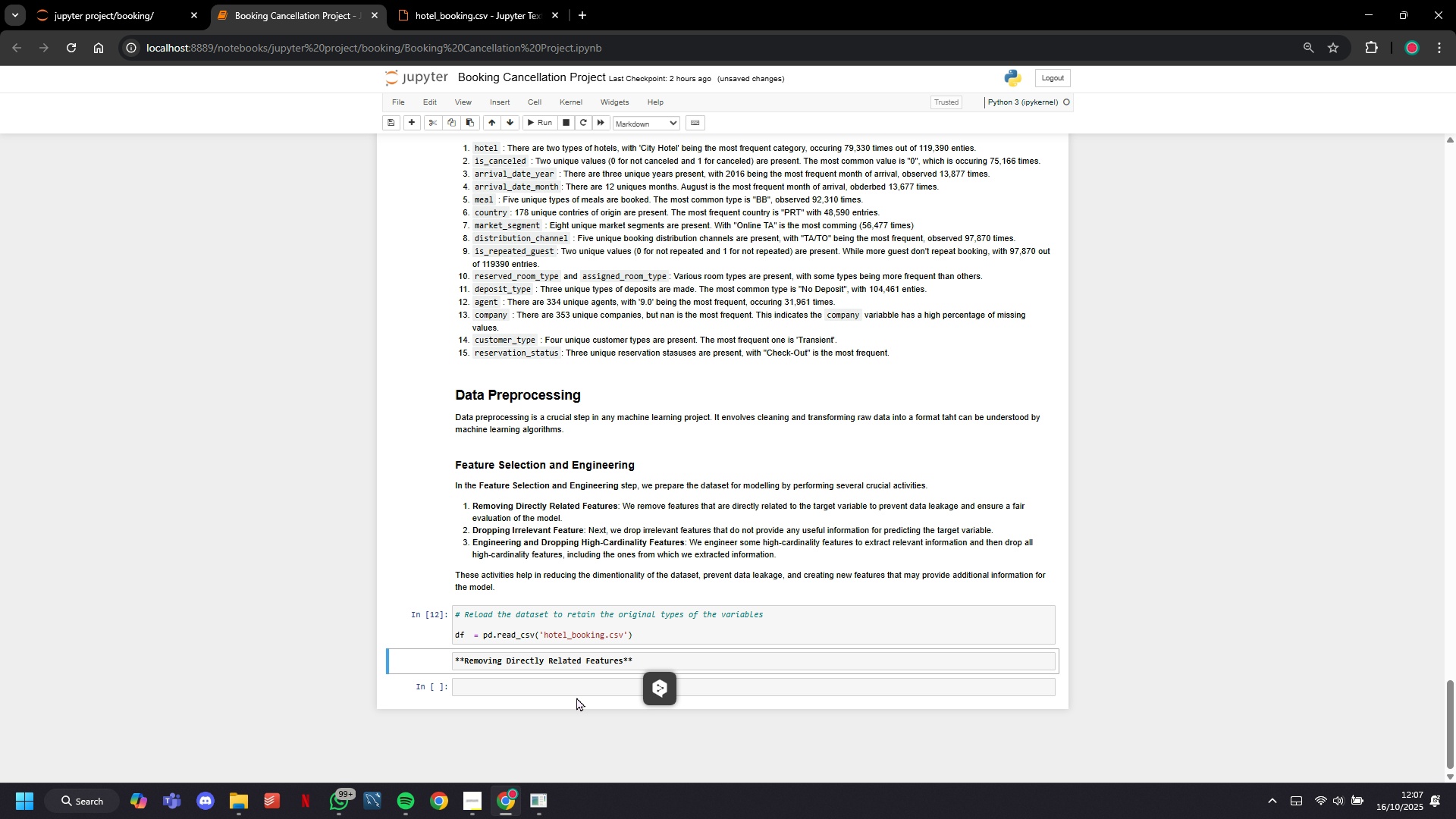 
key(ArrowRight)
 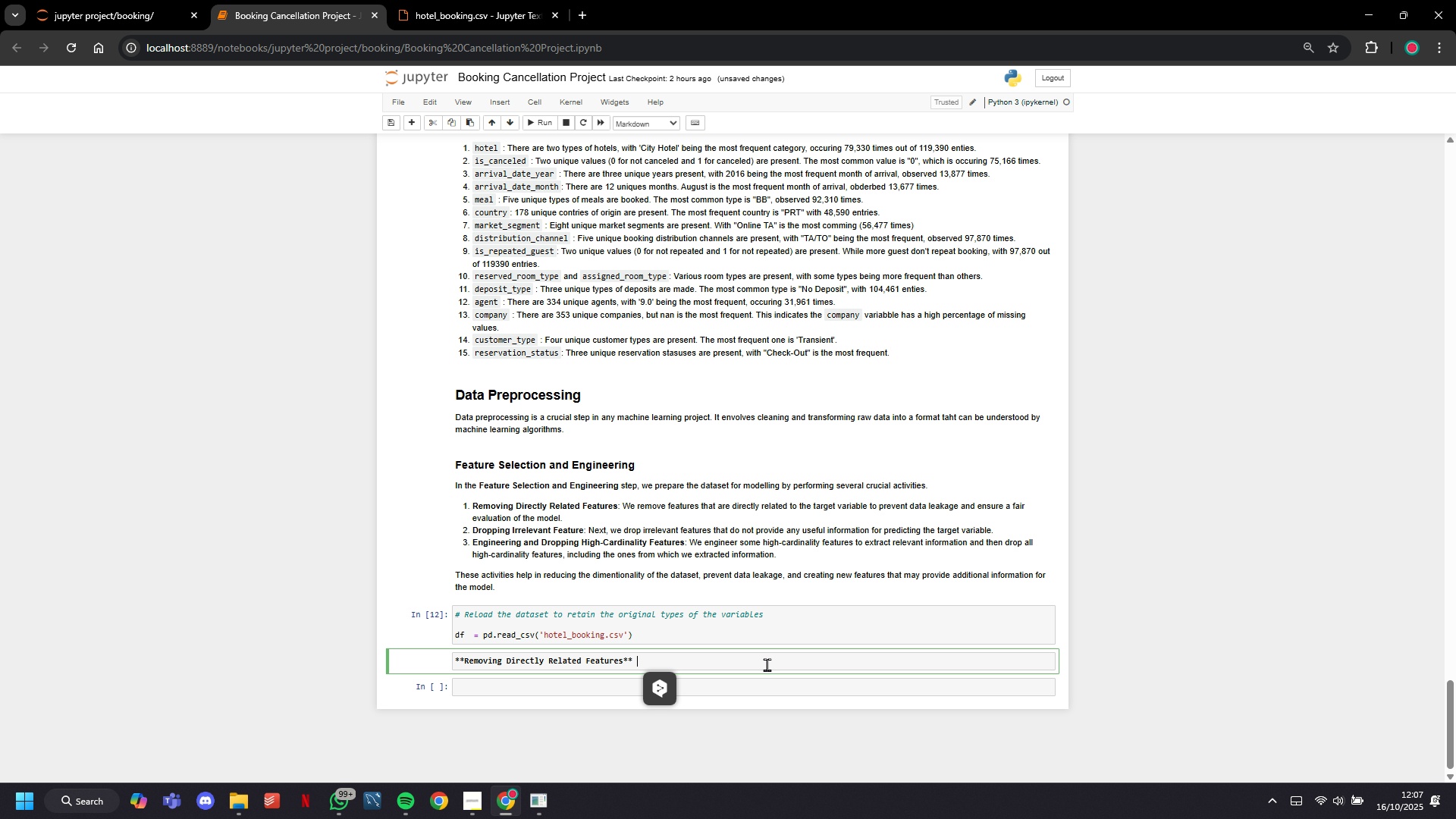 
key(Enter)
 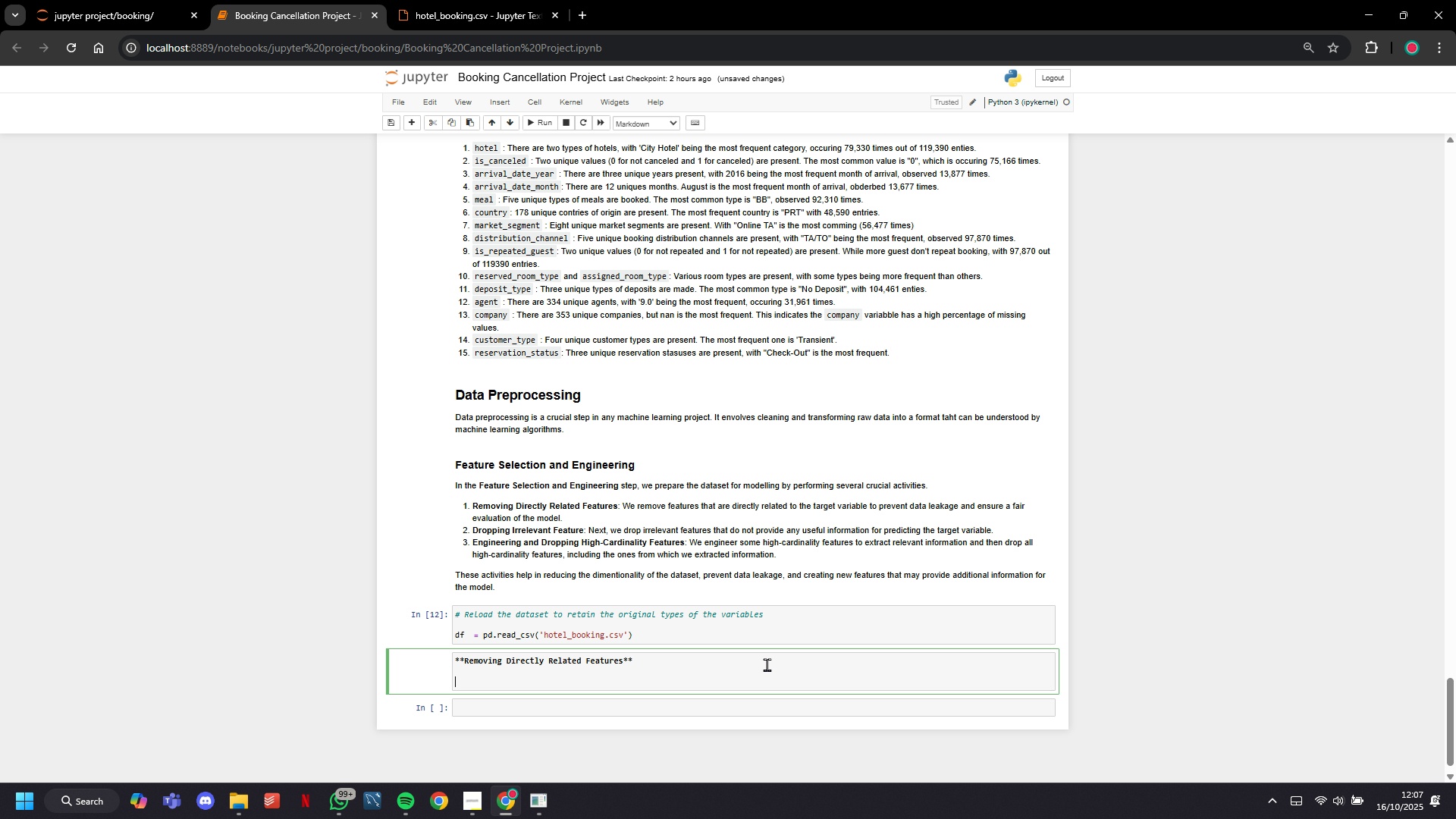 
key(Enter)
 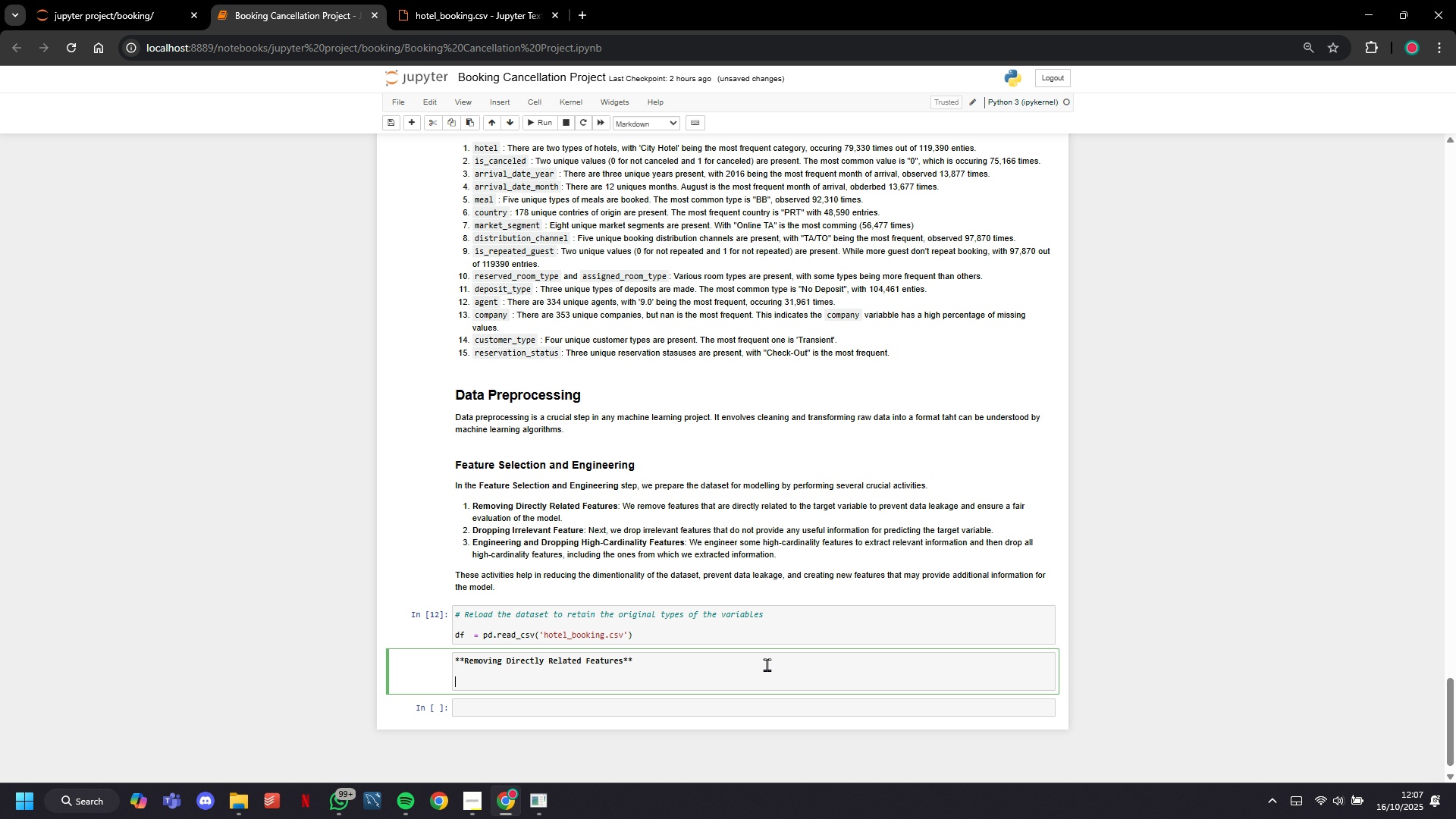 
type(Features like ``)
 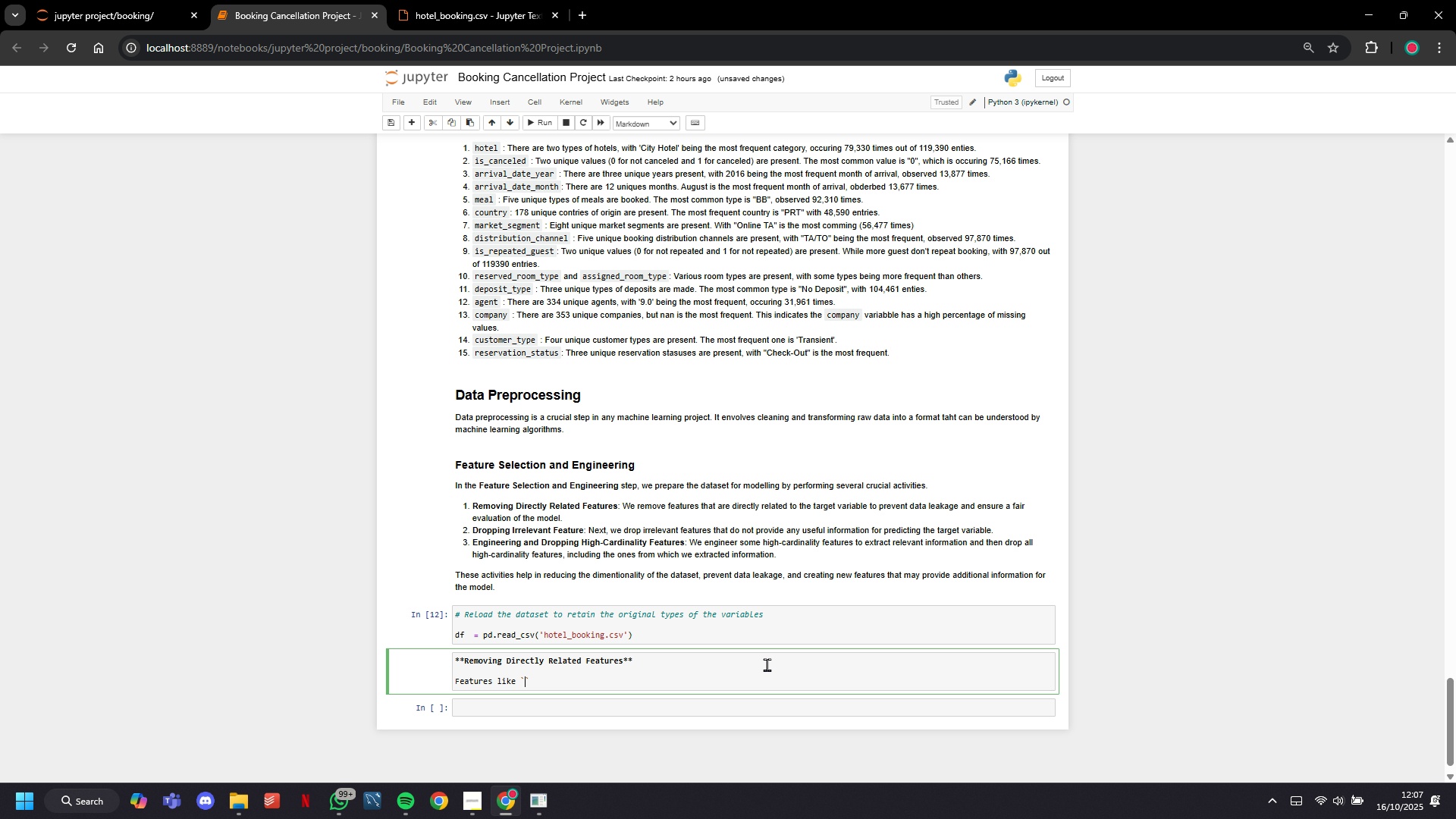 
key(ArrowLeft)
 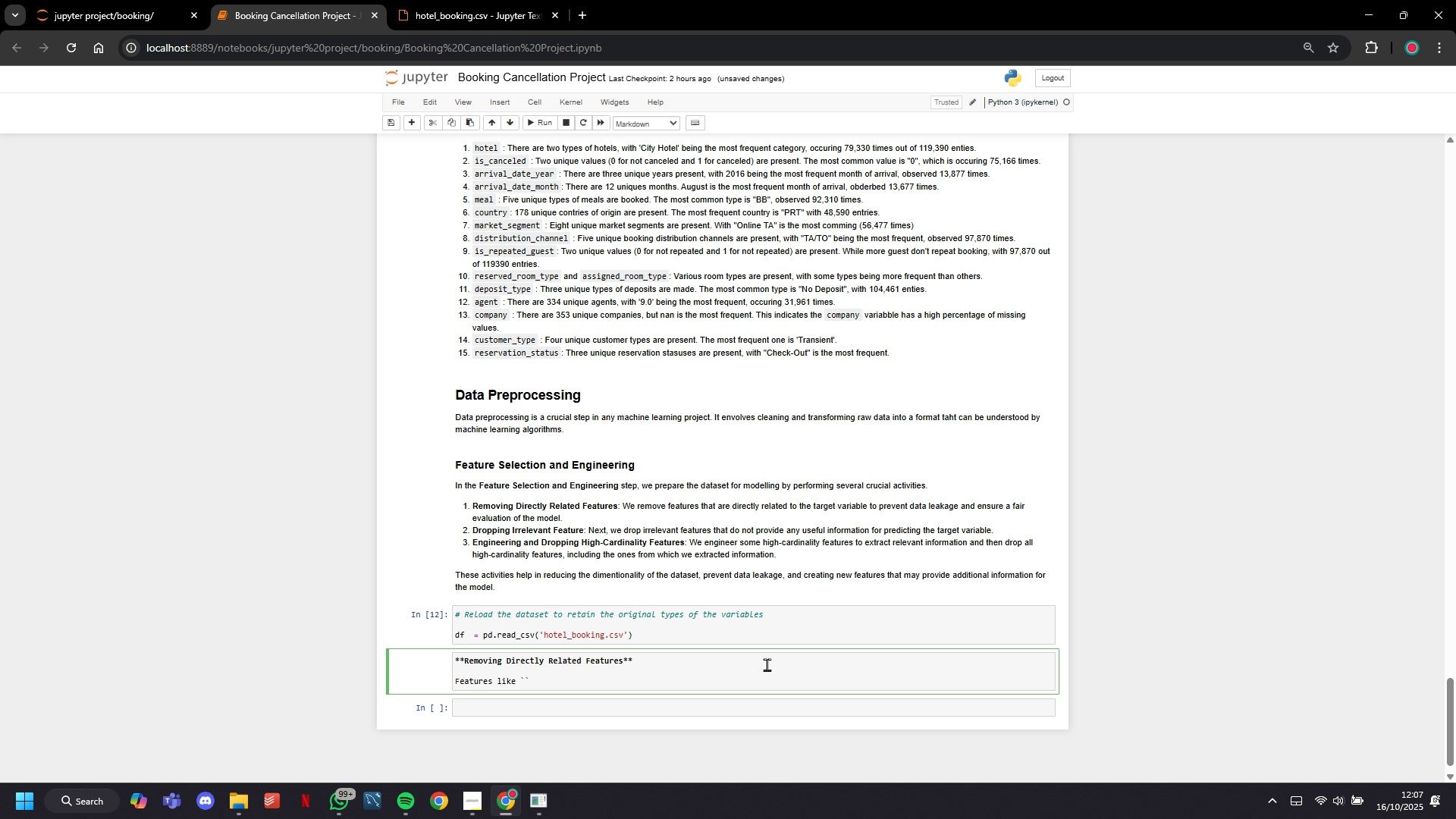 
type(reservation_status)
 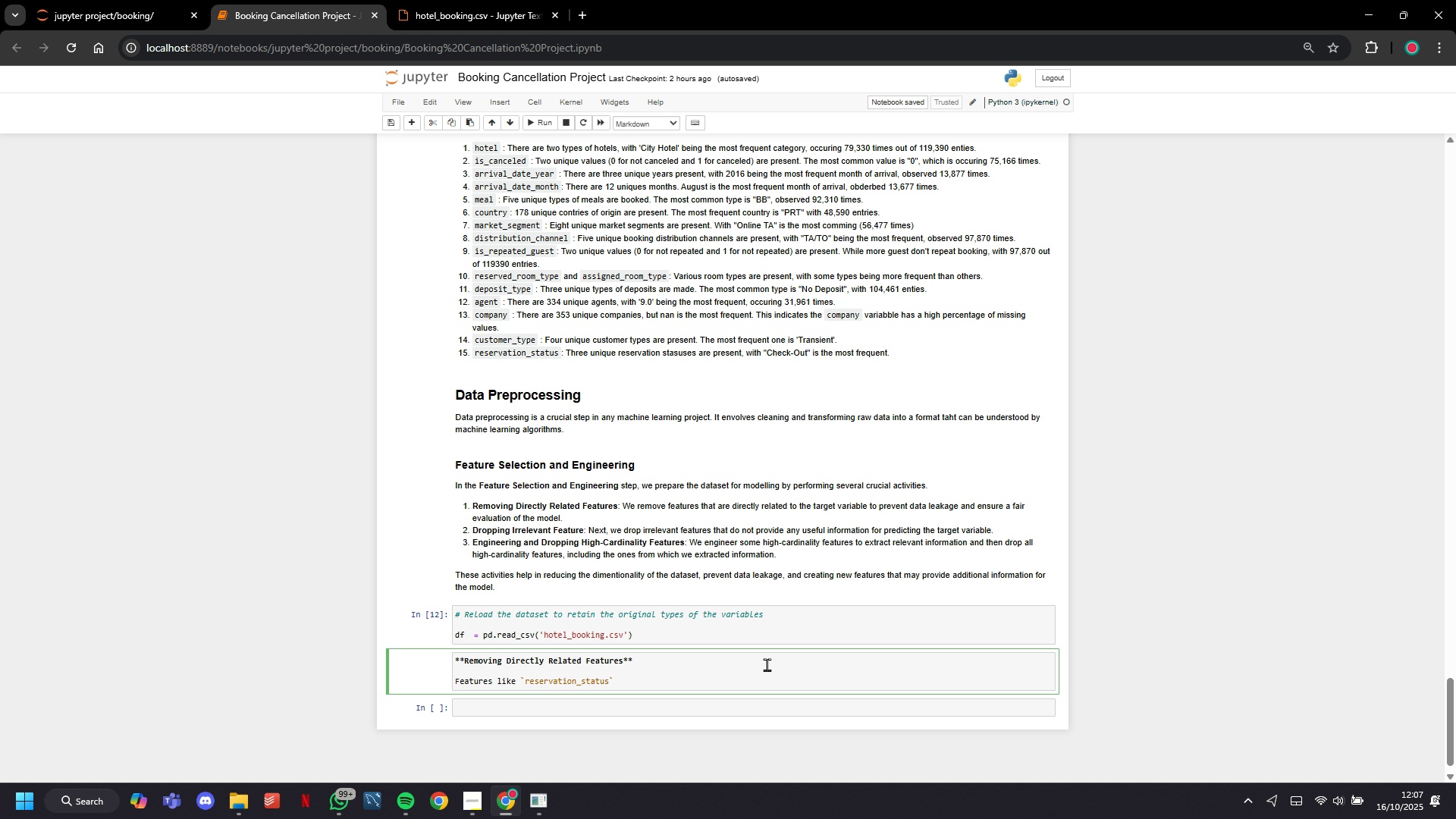 
key(ArrowRight)
 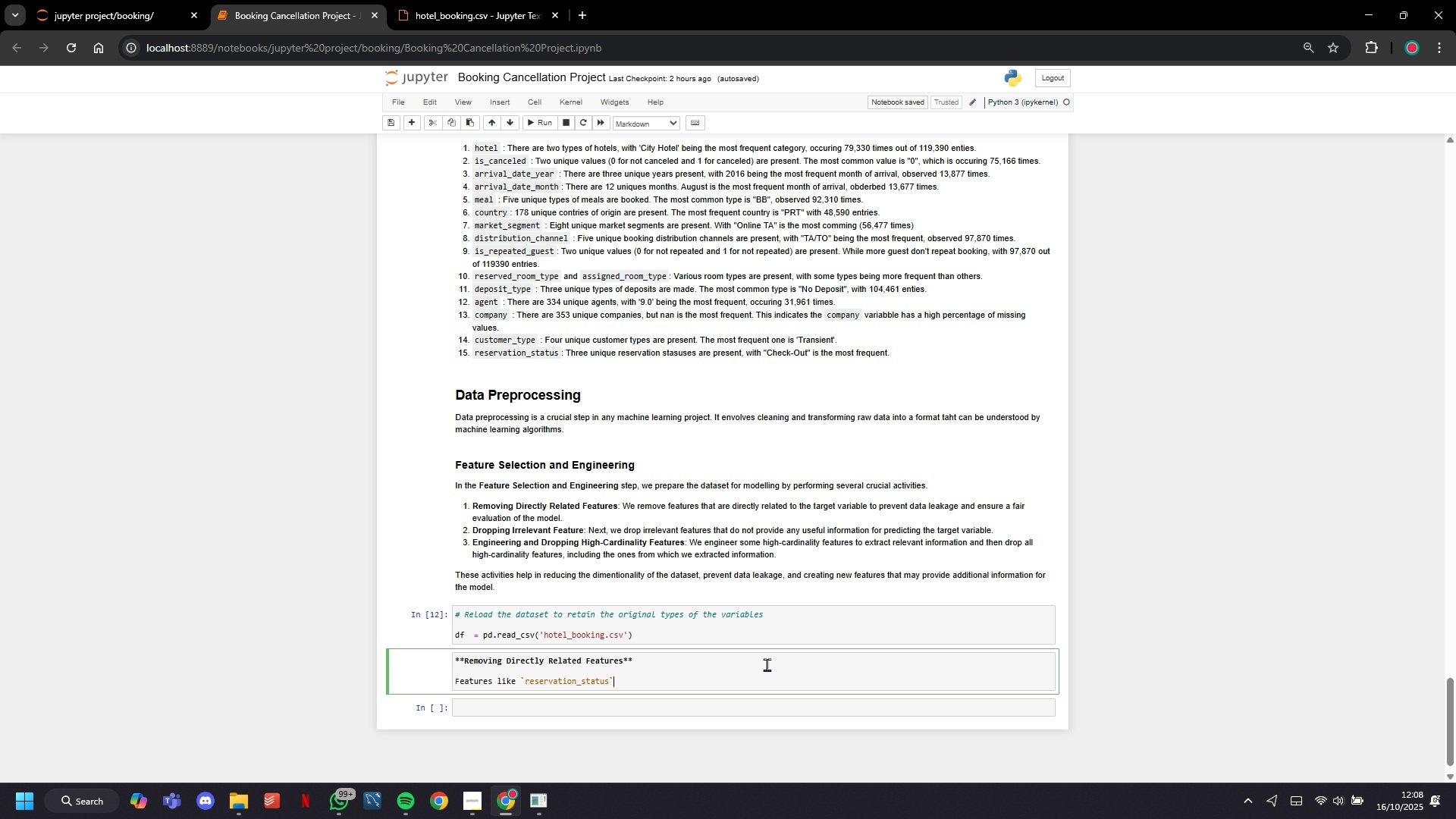 
key(Comma)
 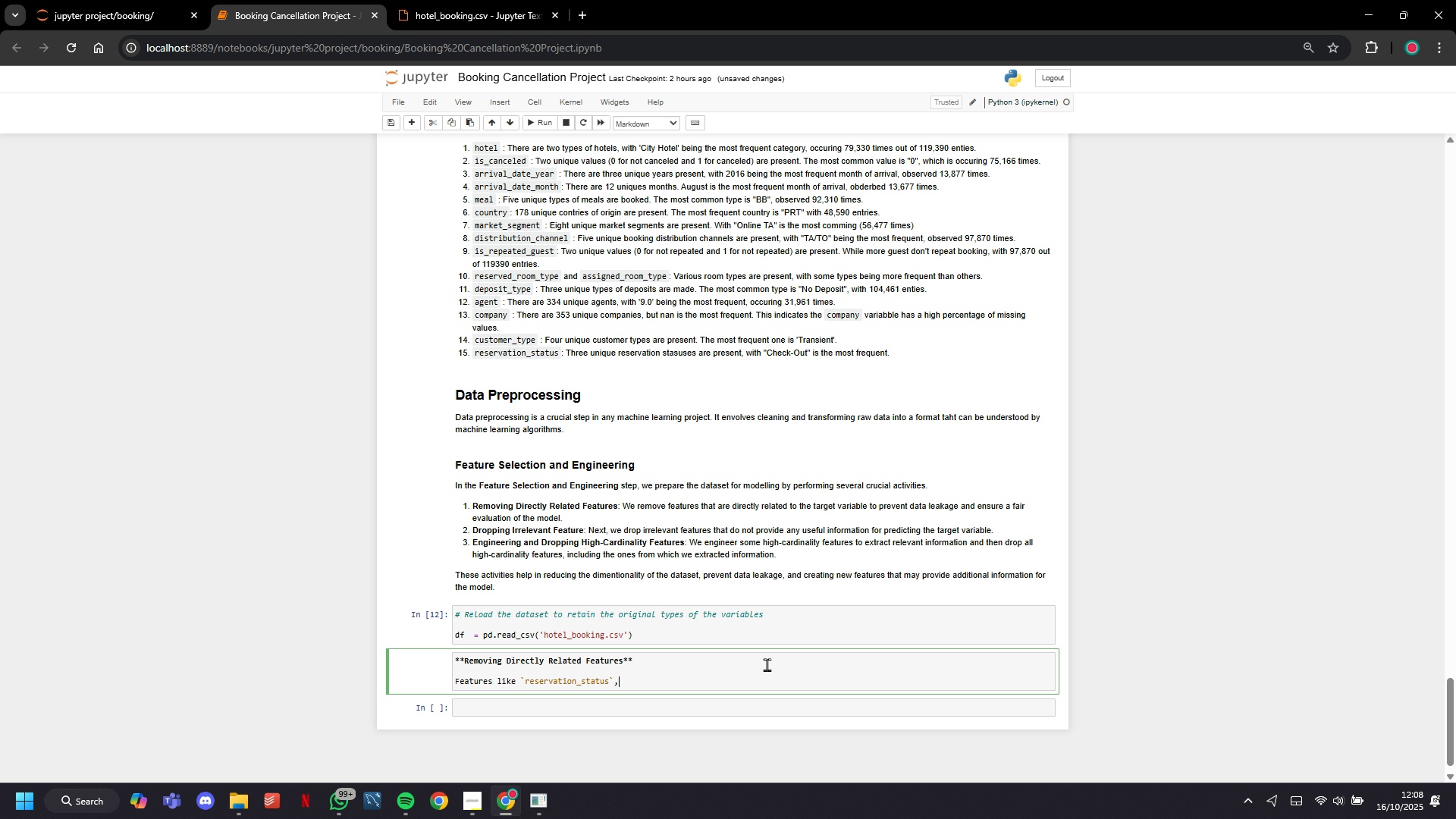 
key(Space)
 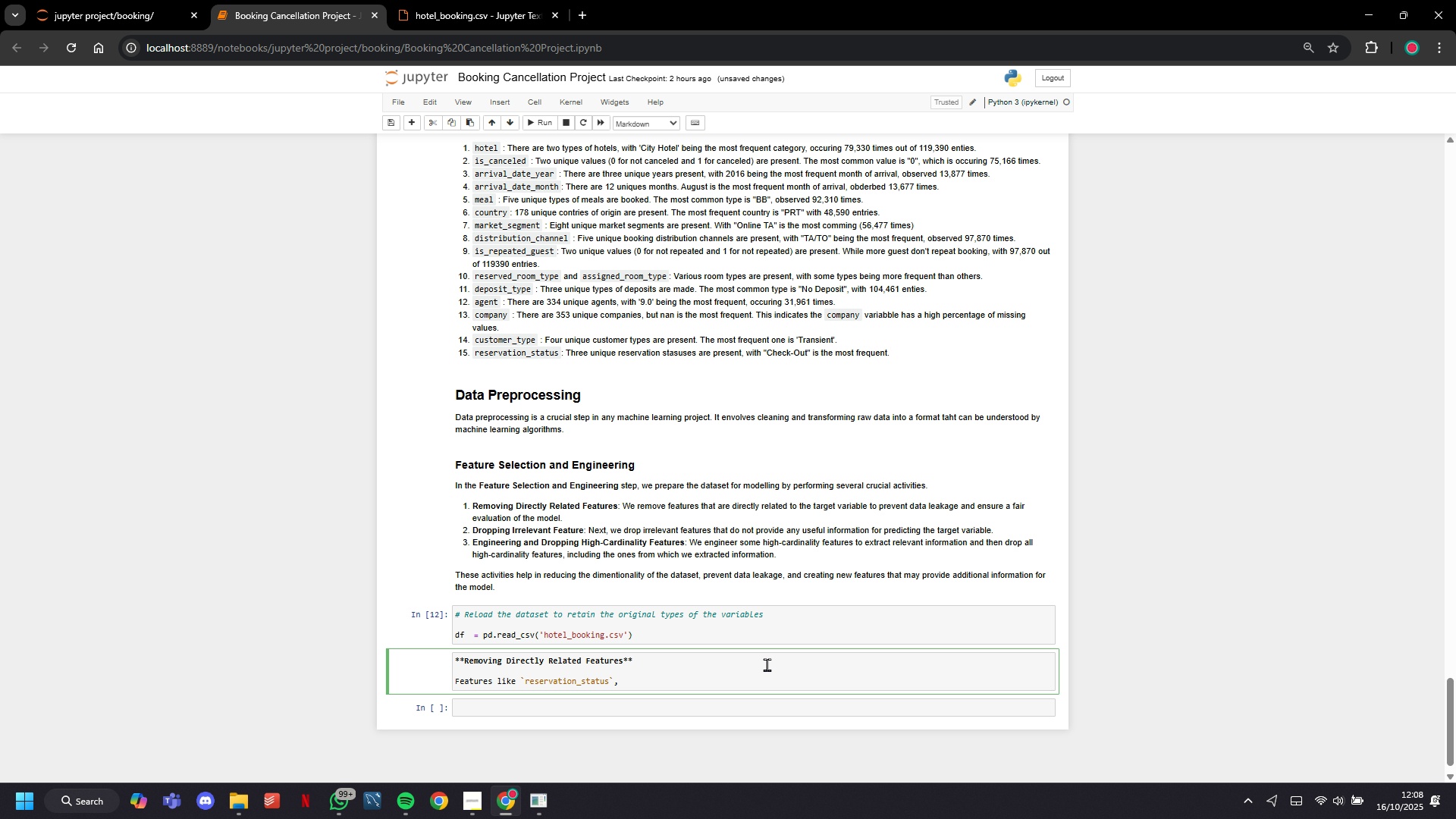 
key(Backquote)
 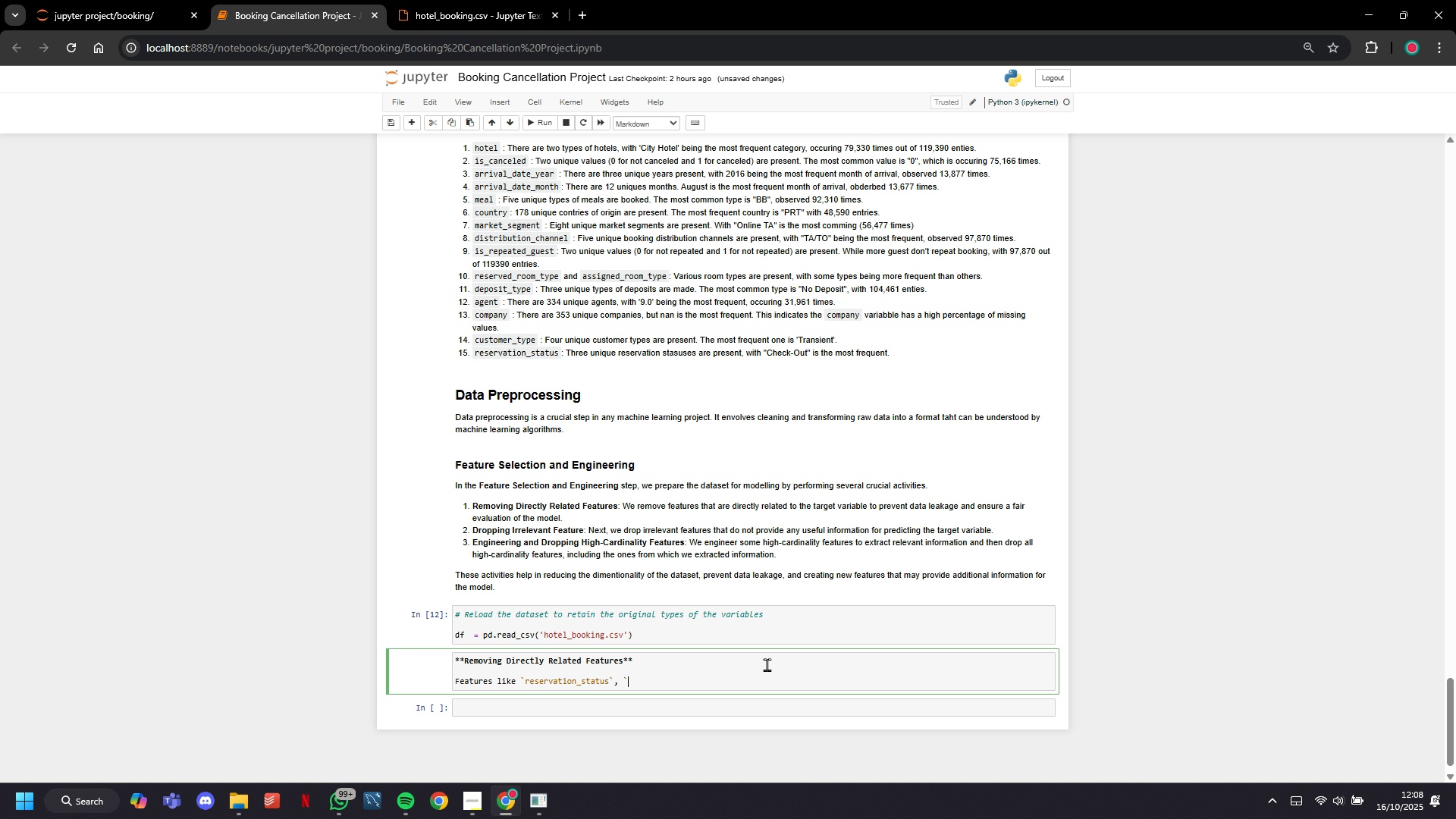 
key(Backquote)
 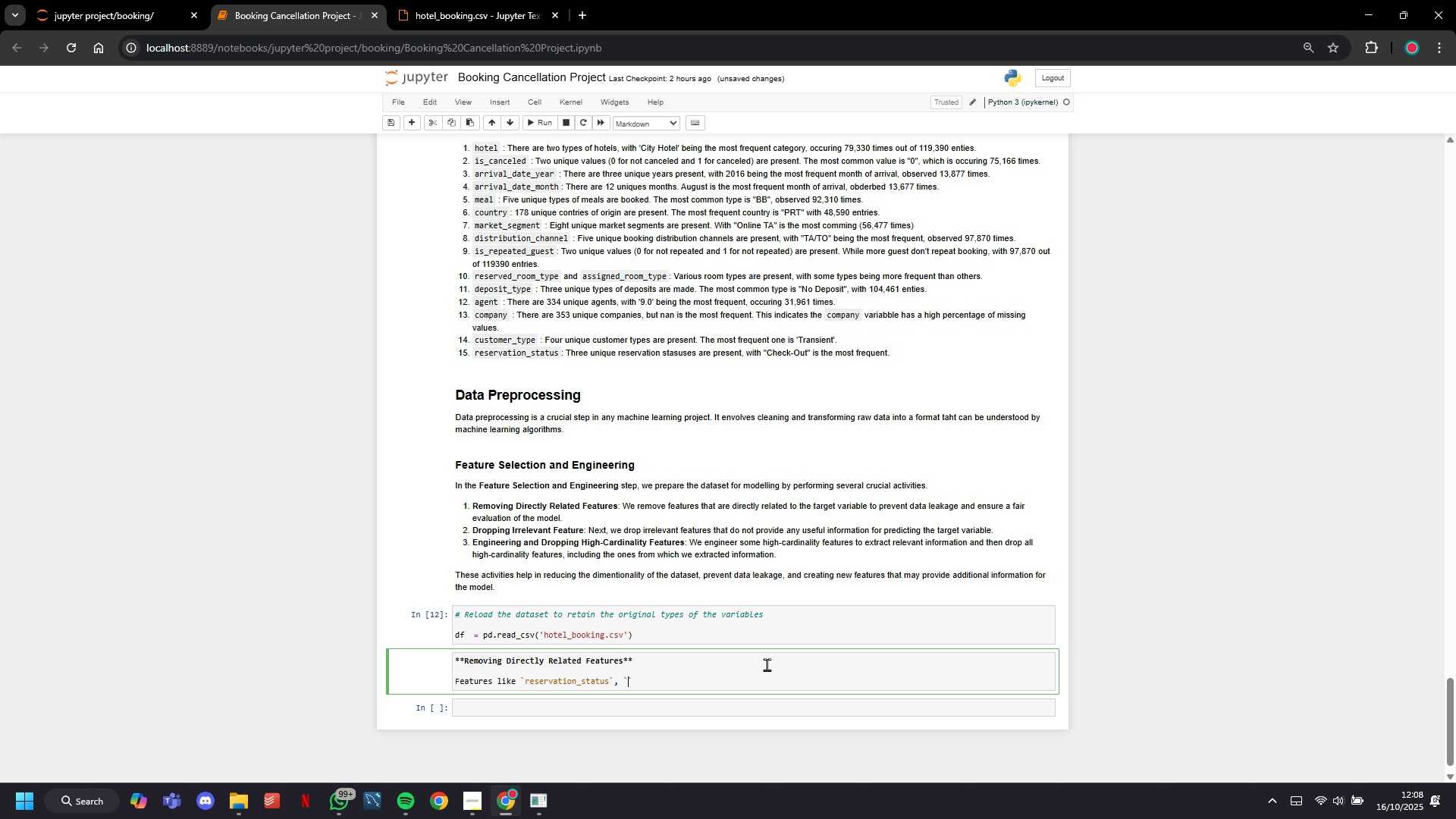 
key(ArrowLeft)
 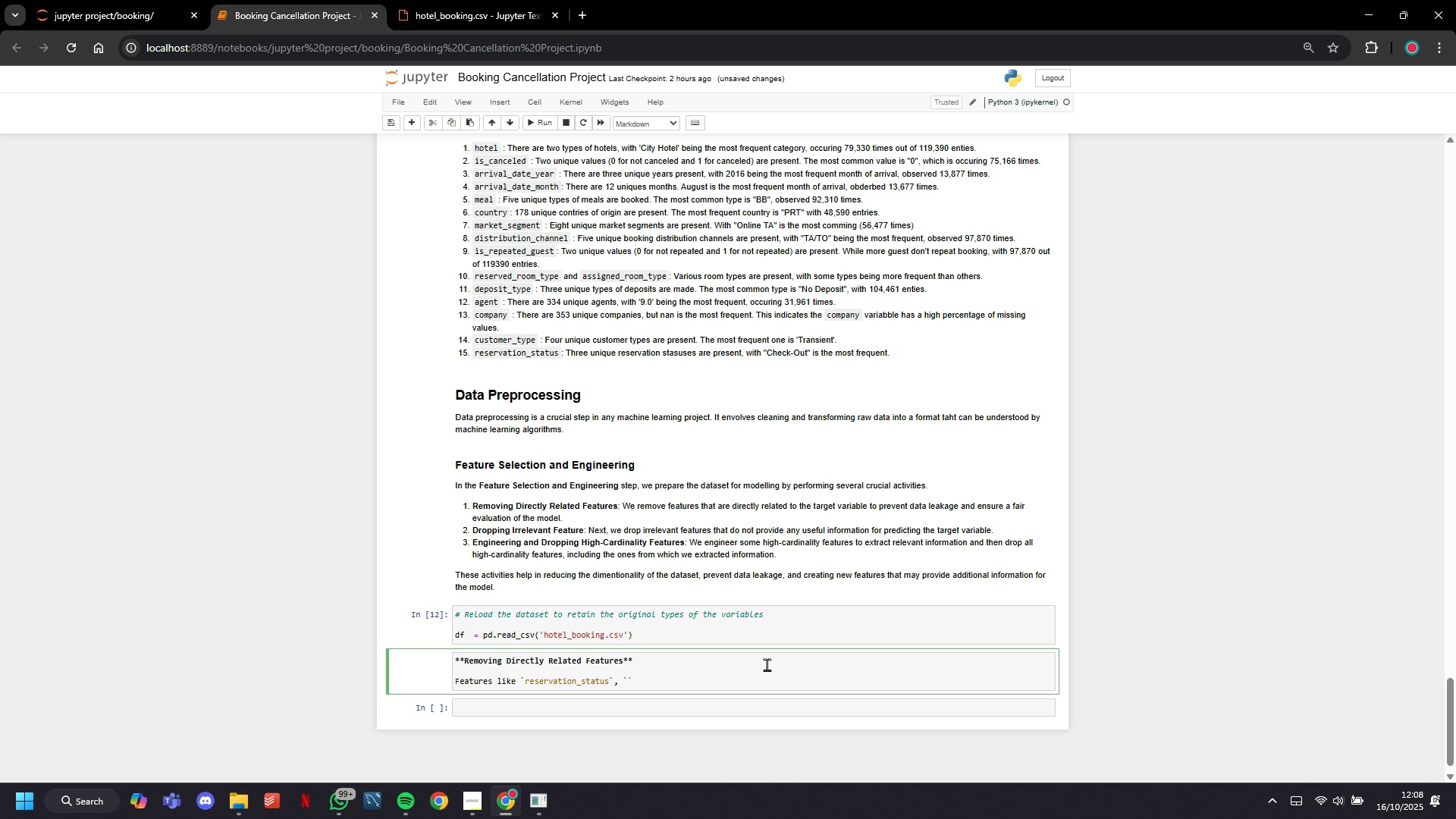 
type(reservation_status_date)
 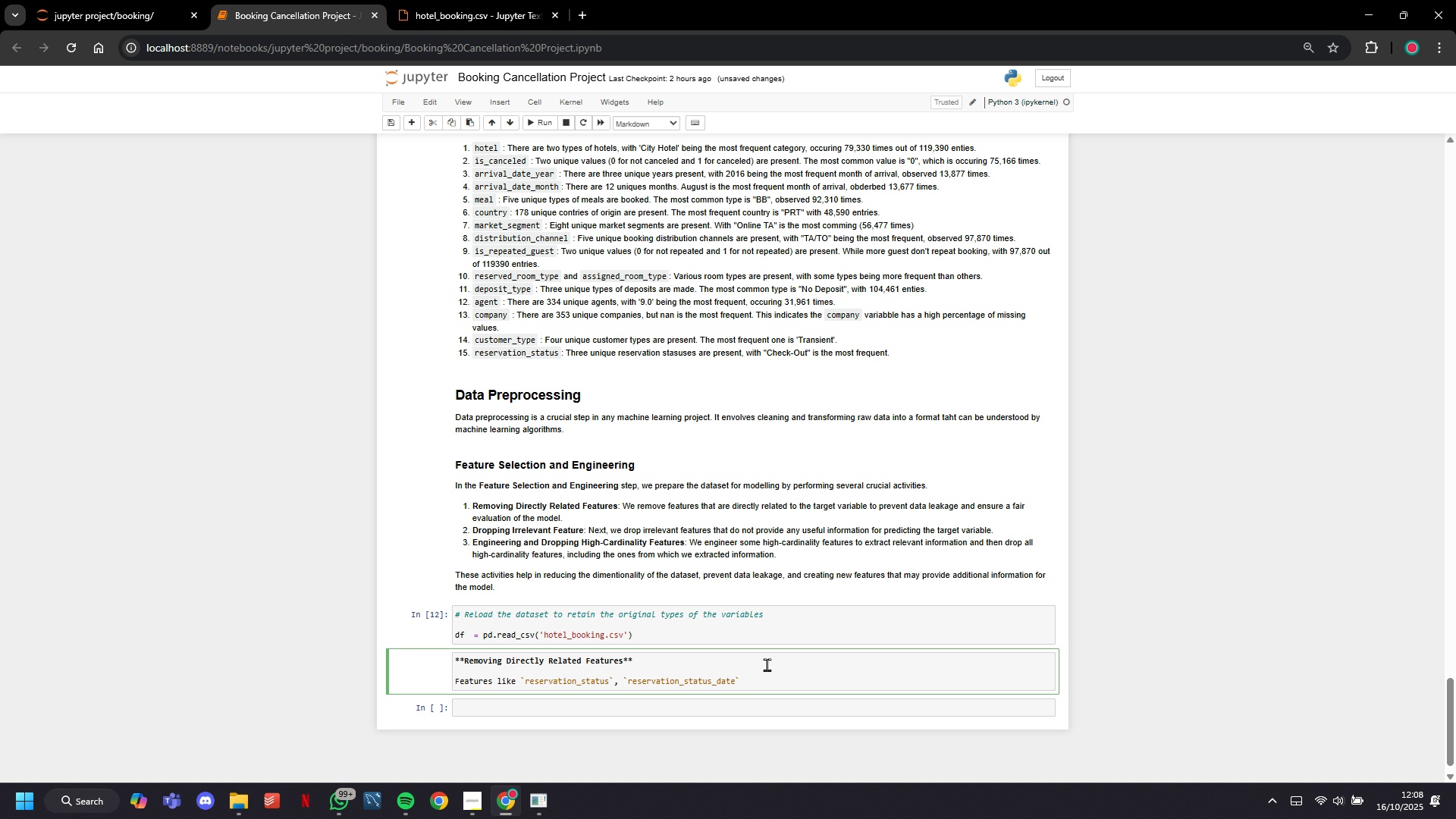 
key(ArrowRight)
 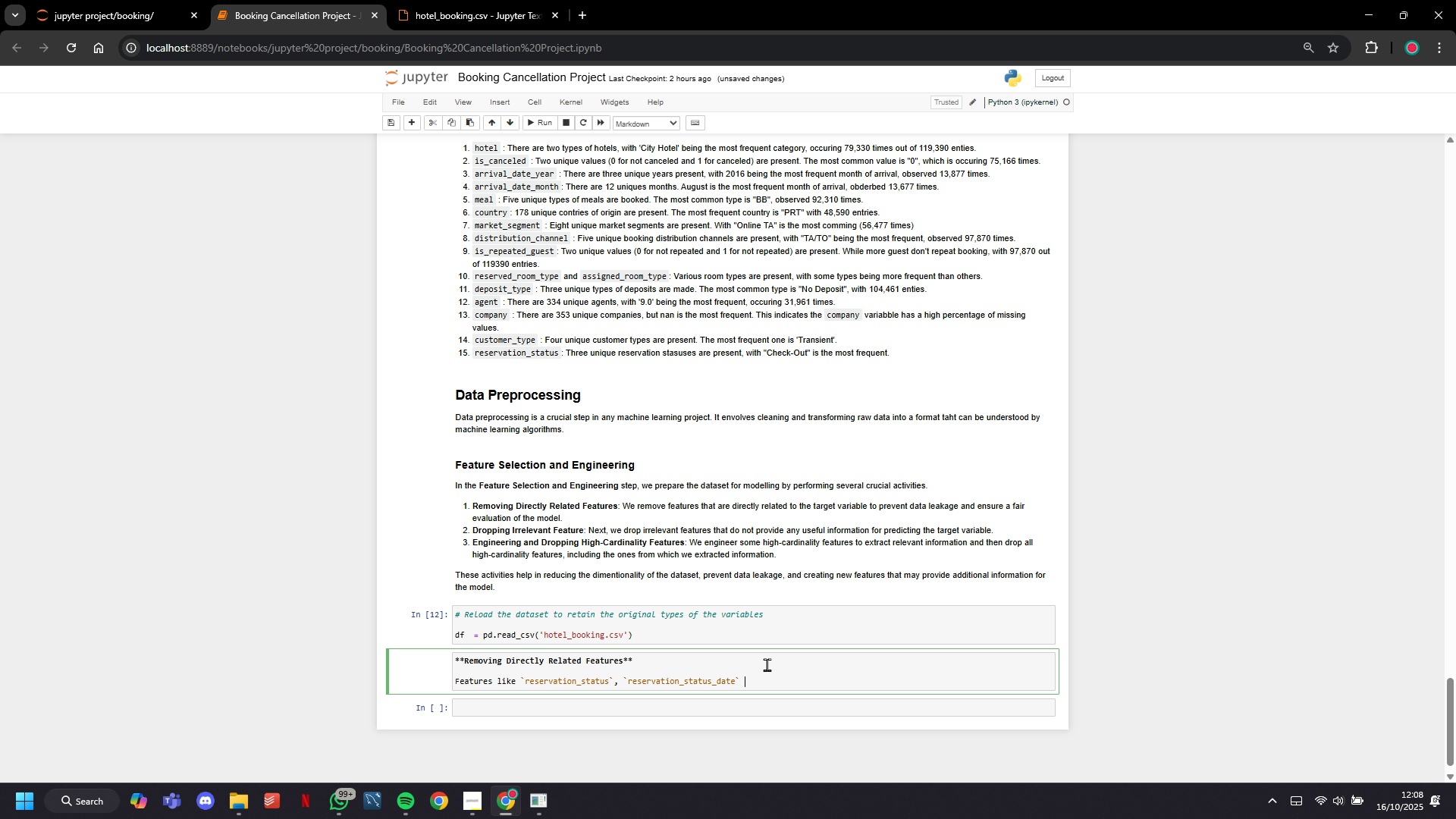 
type( and )
key(Tab)
 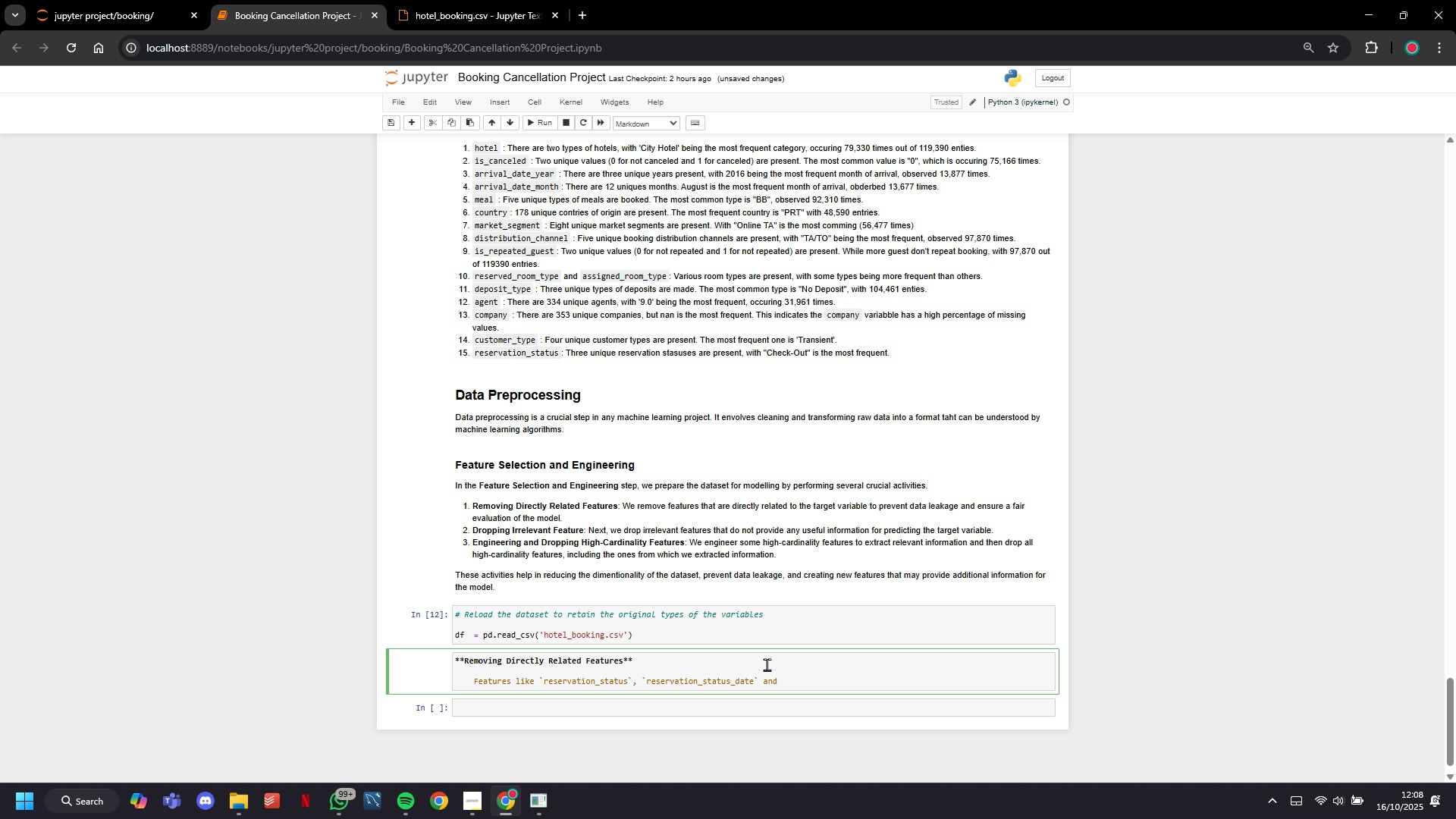 
key(Control+Z)
 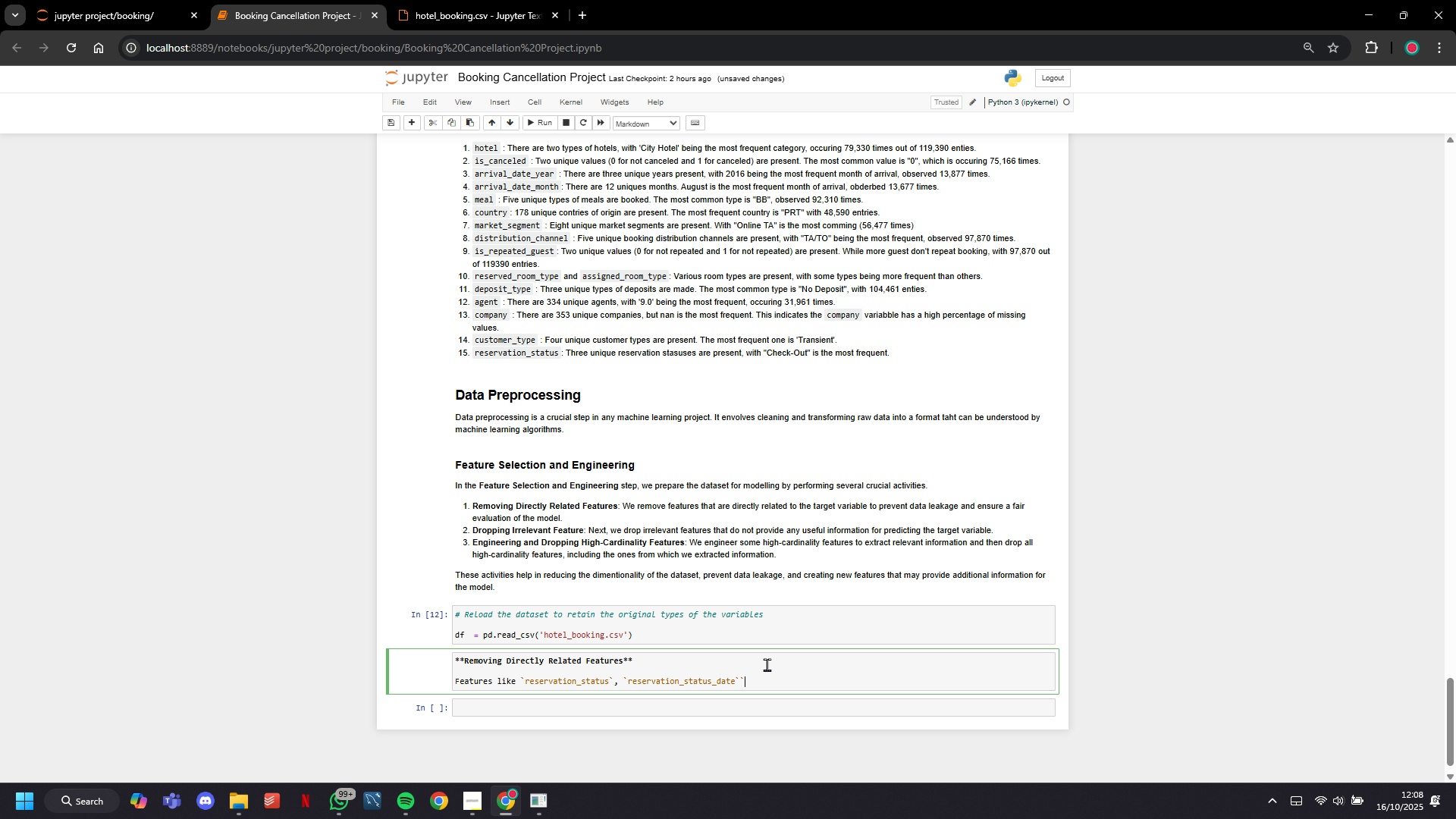 
key(Backquote)
 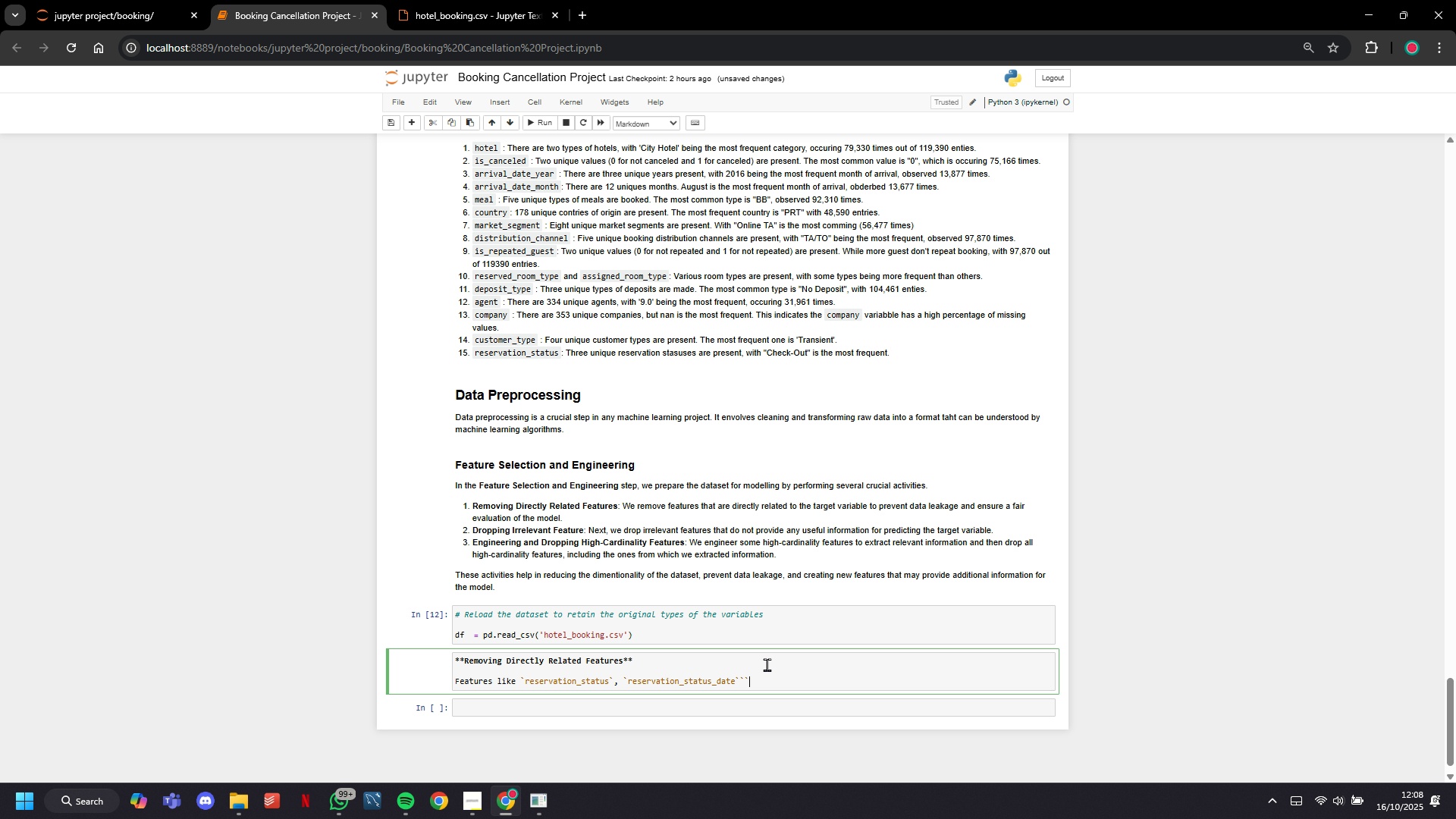 
key(Backquote)
 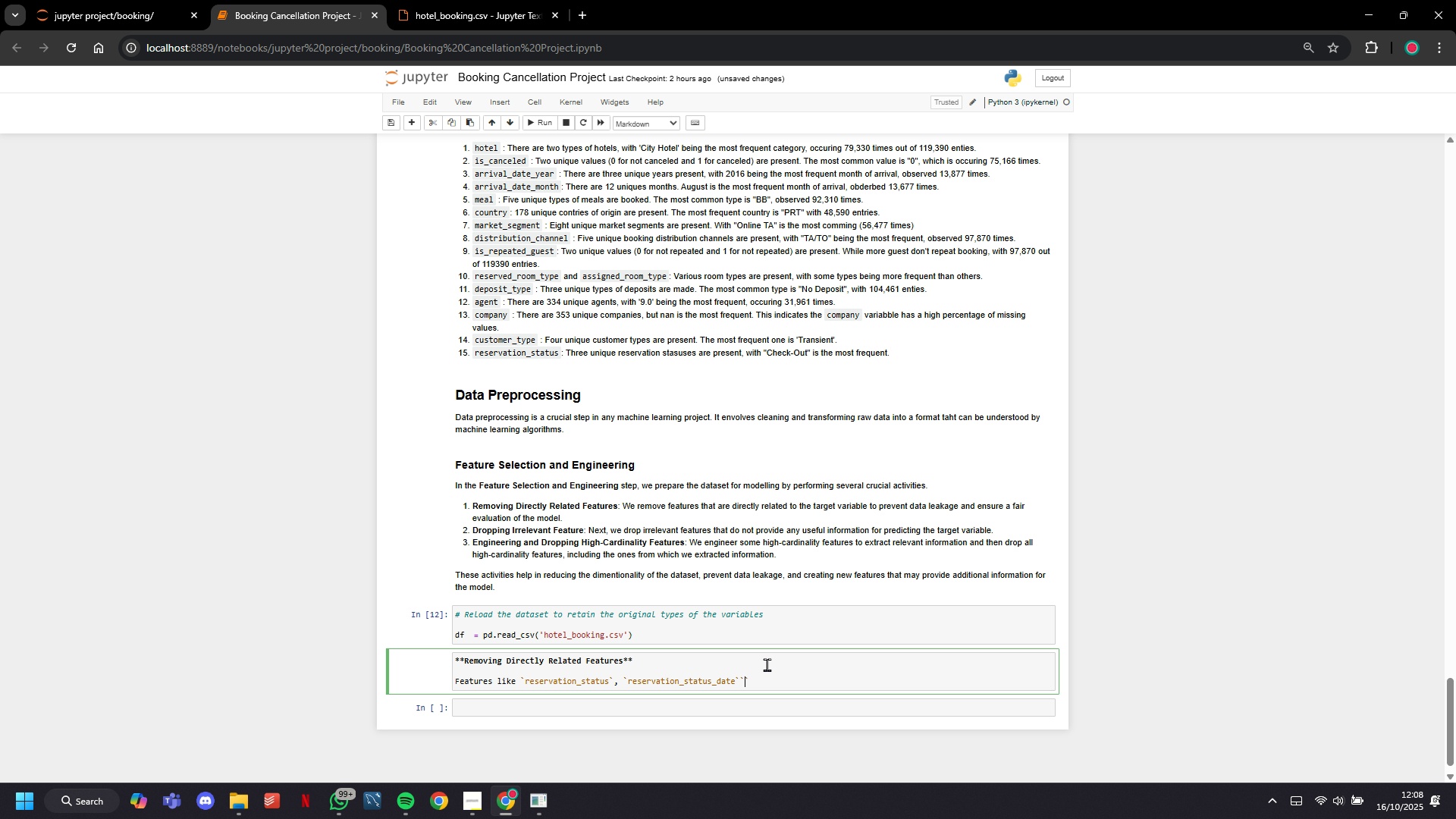 
key(ArrowLeft)
 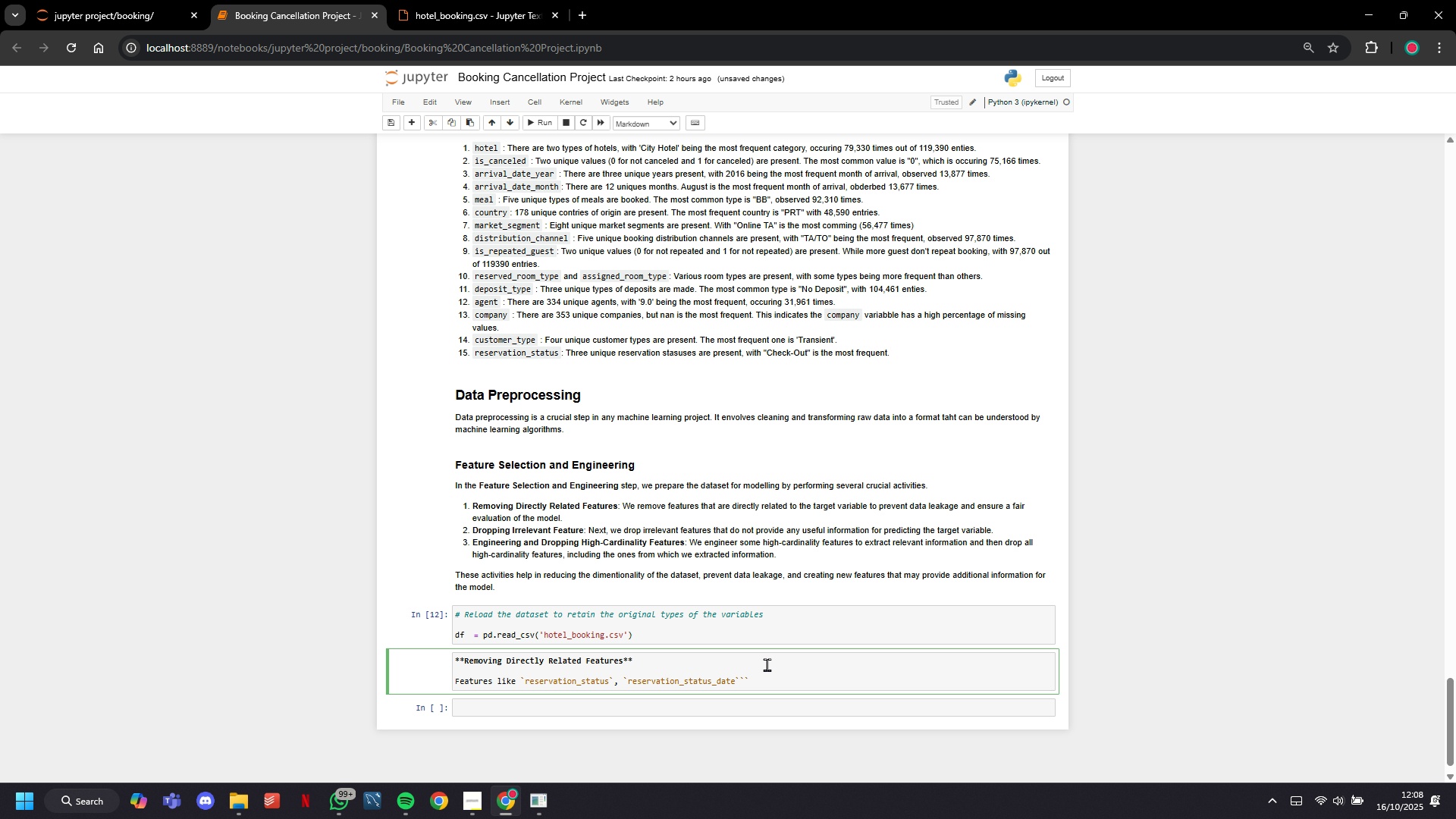 
key(ArrowLeft)
 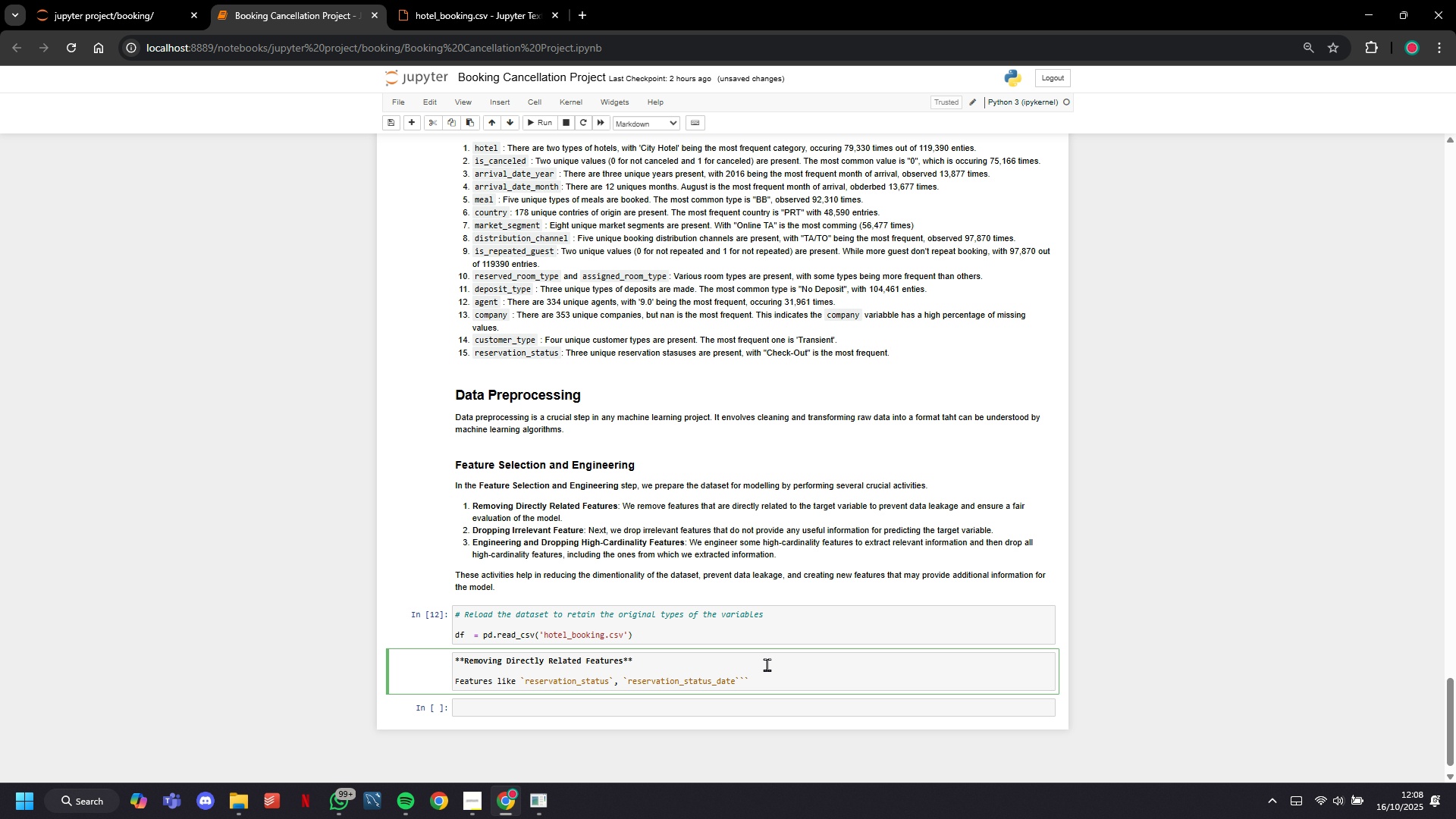 
type( ad)
key(Backspace)
type(nd )
 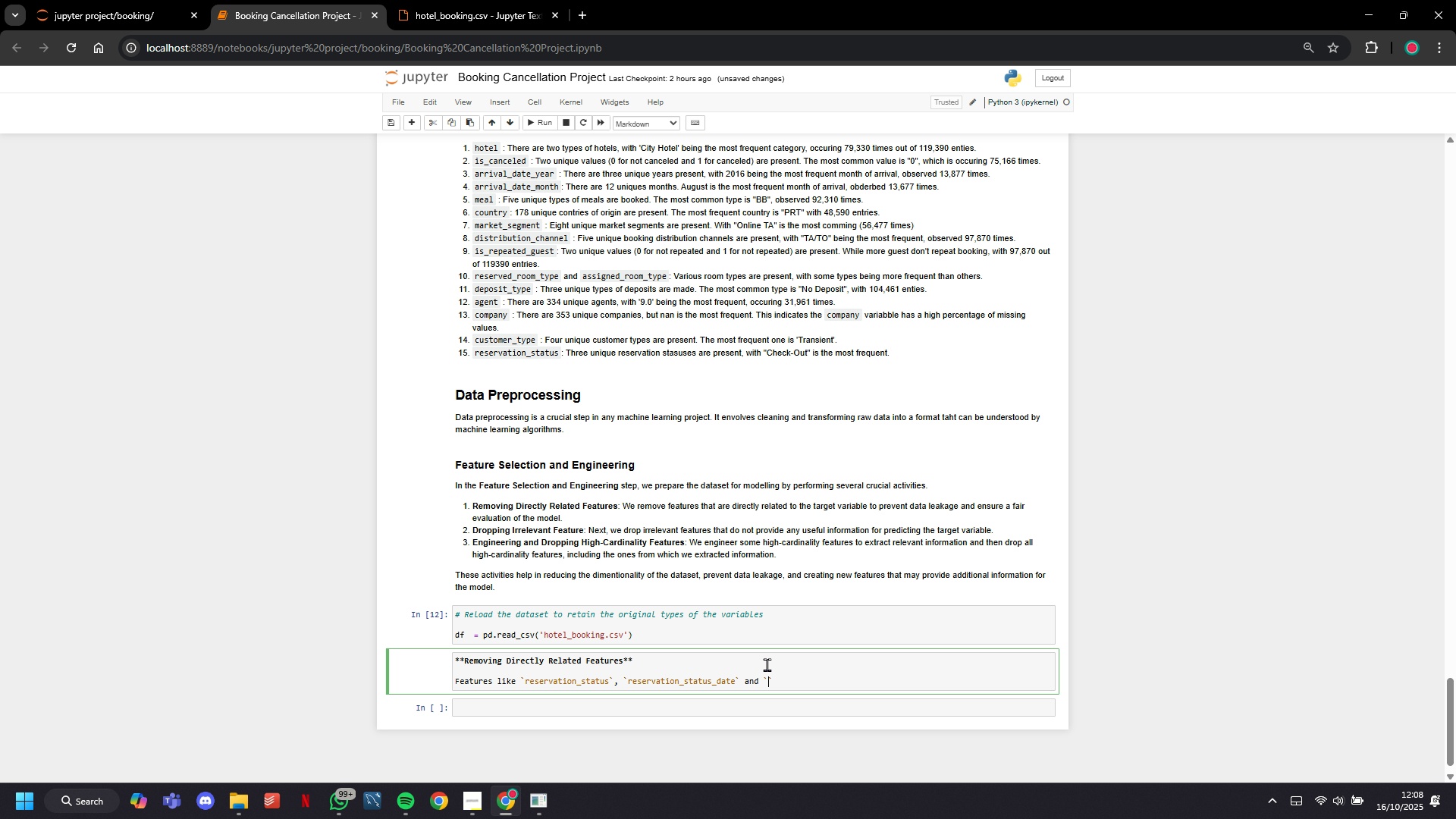 
key(ArrowRight)
 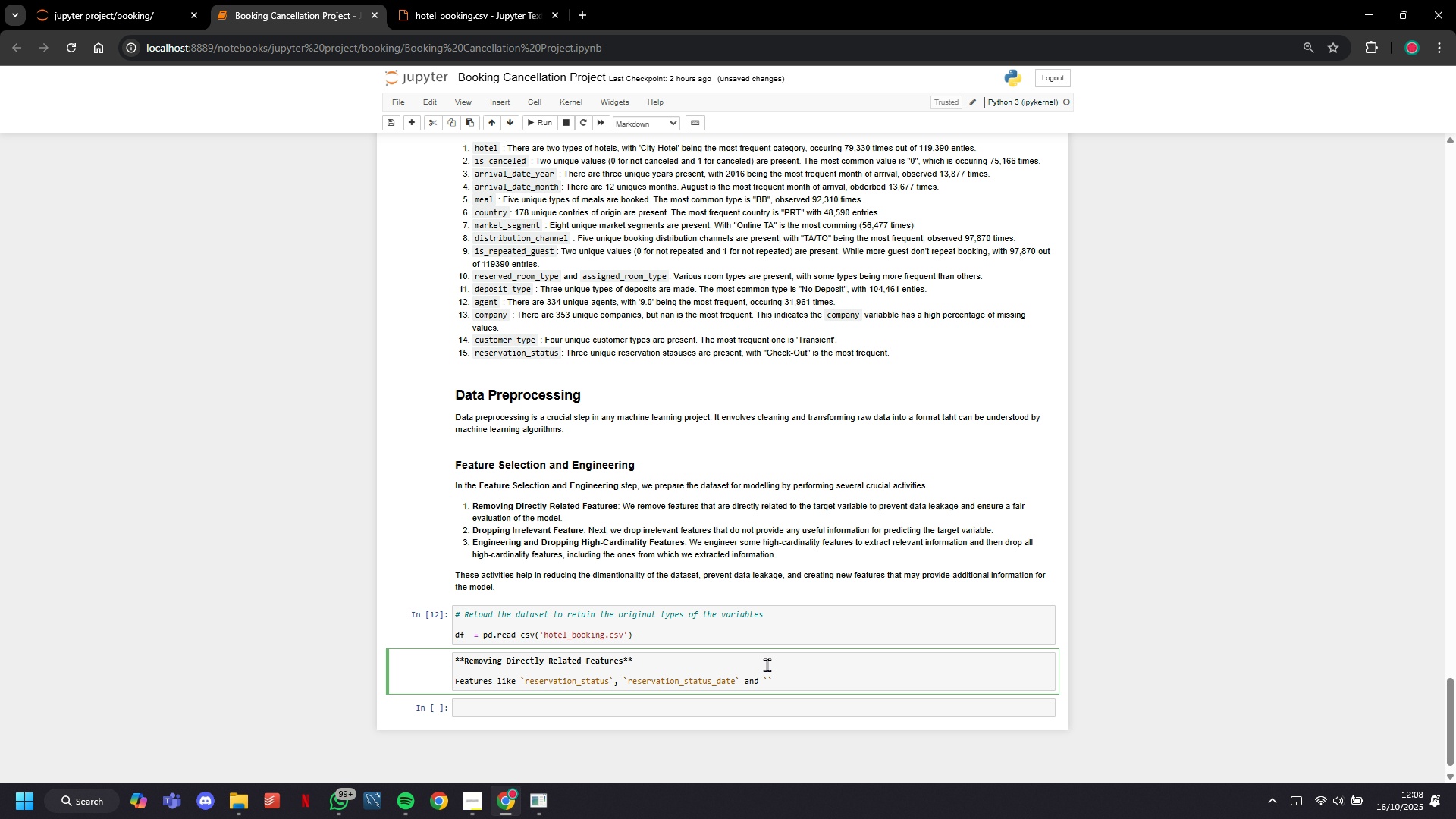 
type(assigned_room_type are directyly )
 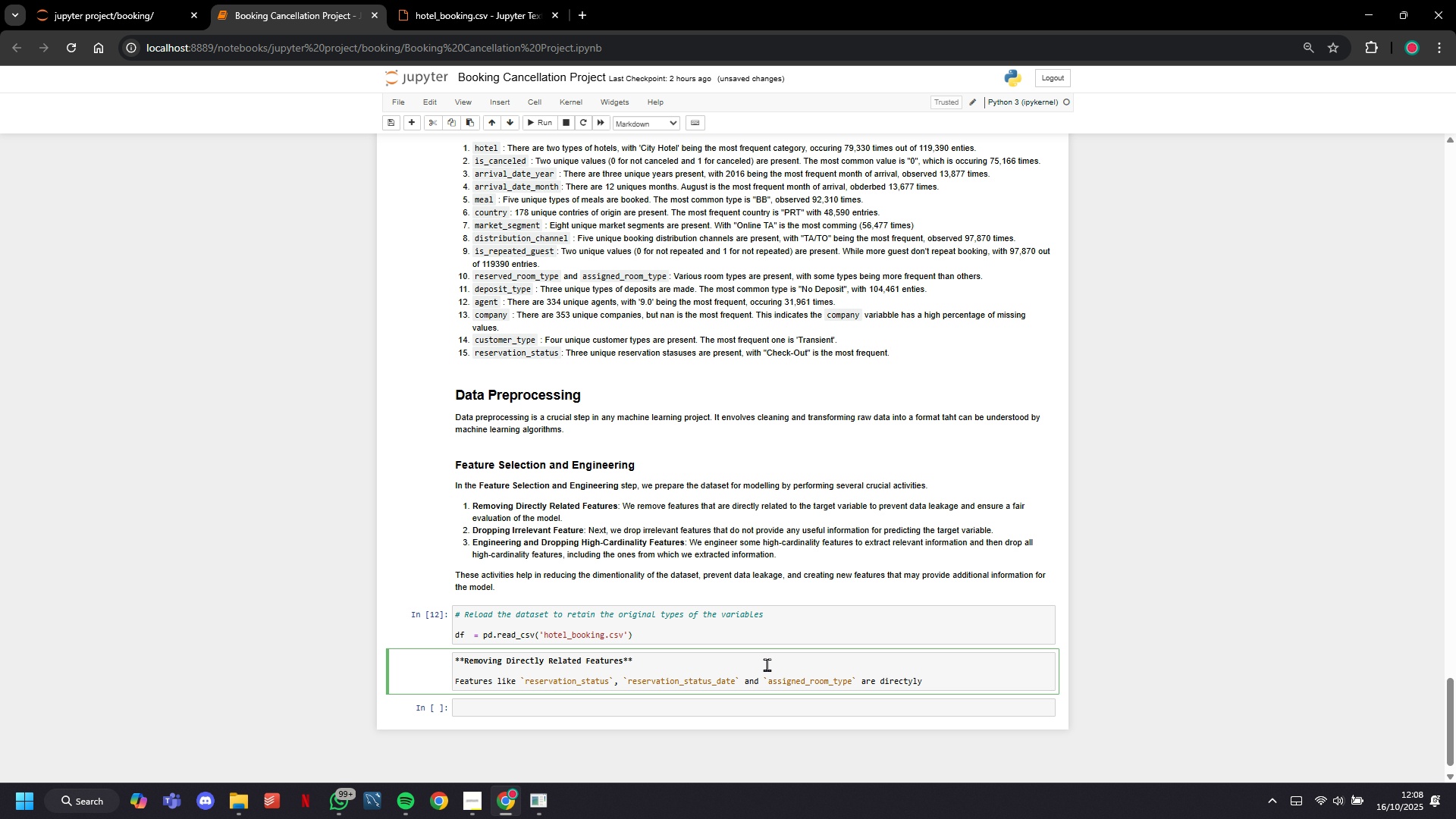 
 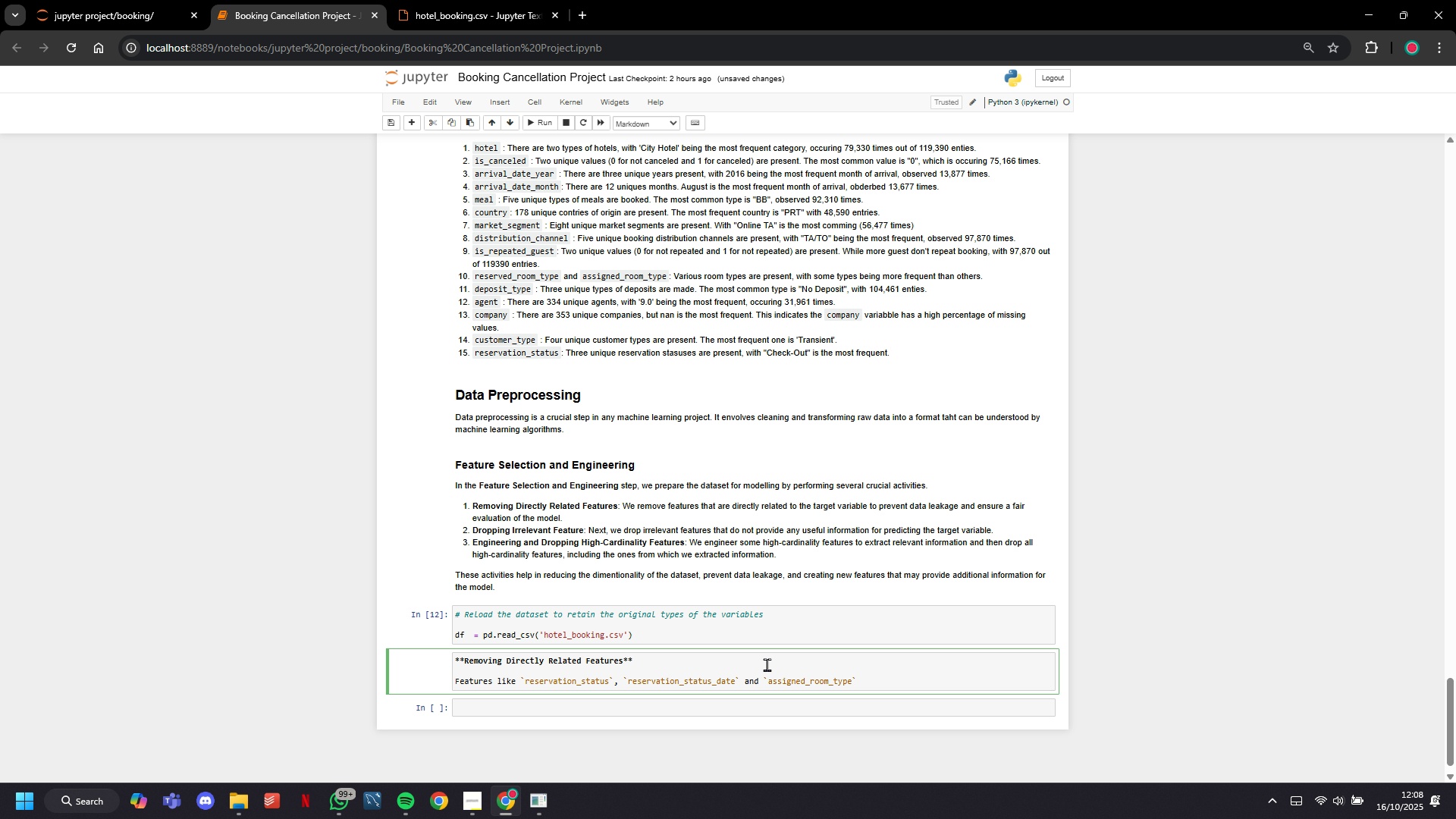 
hold_key(key=ArrowRight, duration=1.15)
 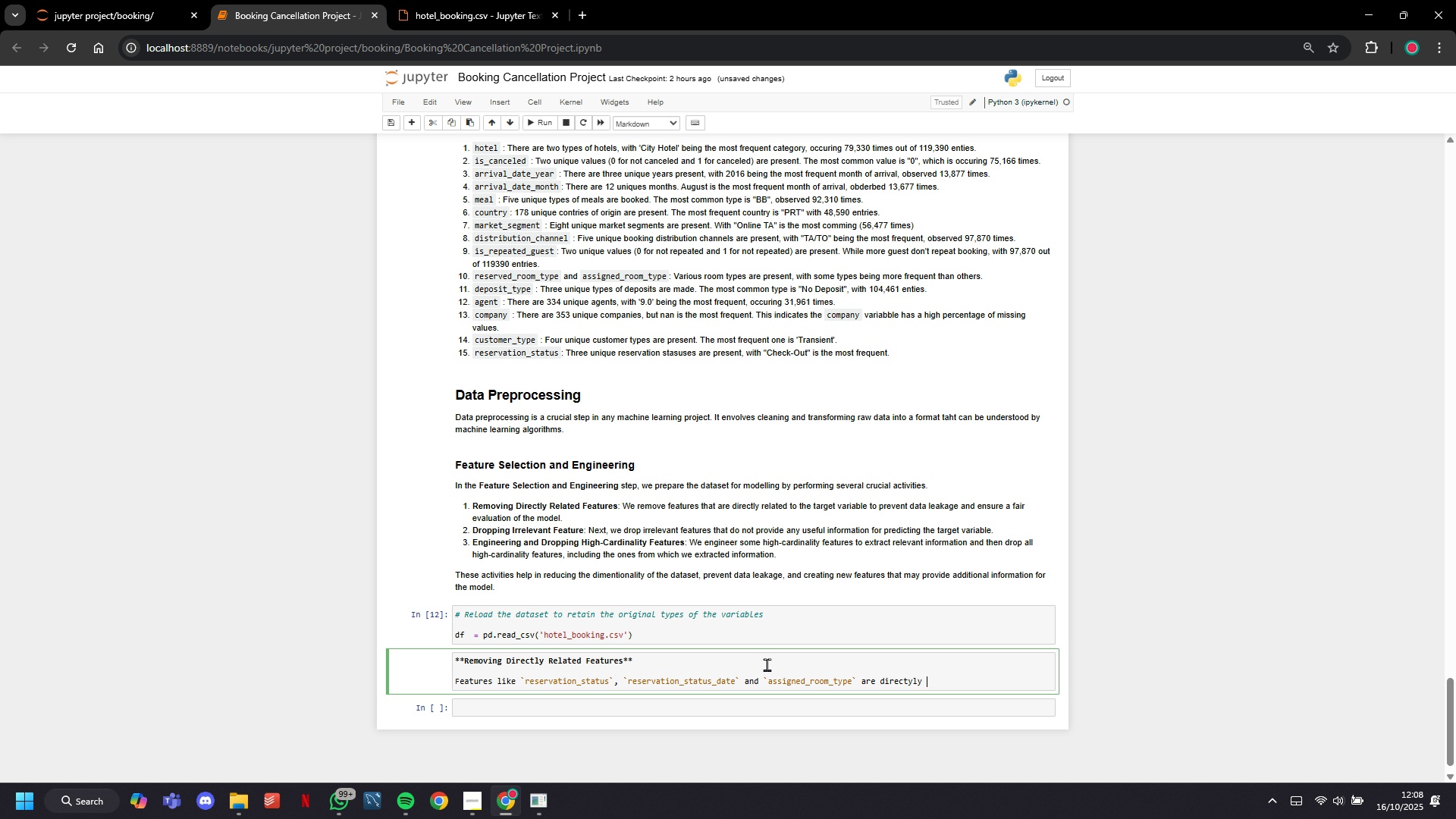 
wait(5.01)
 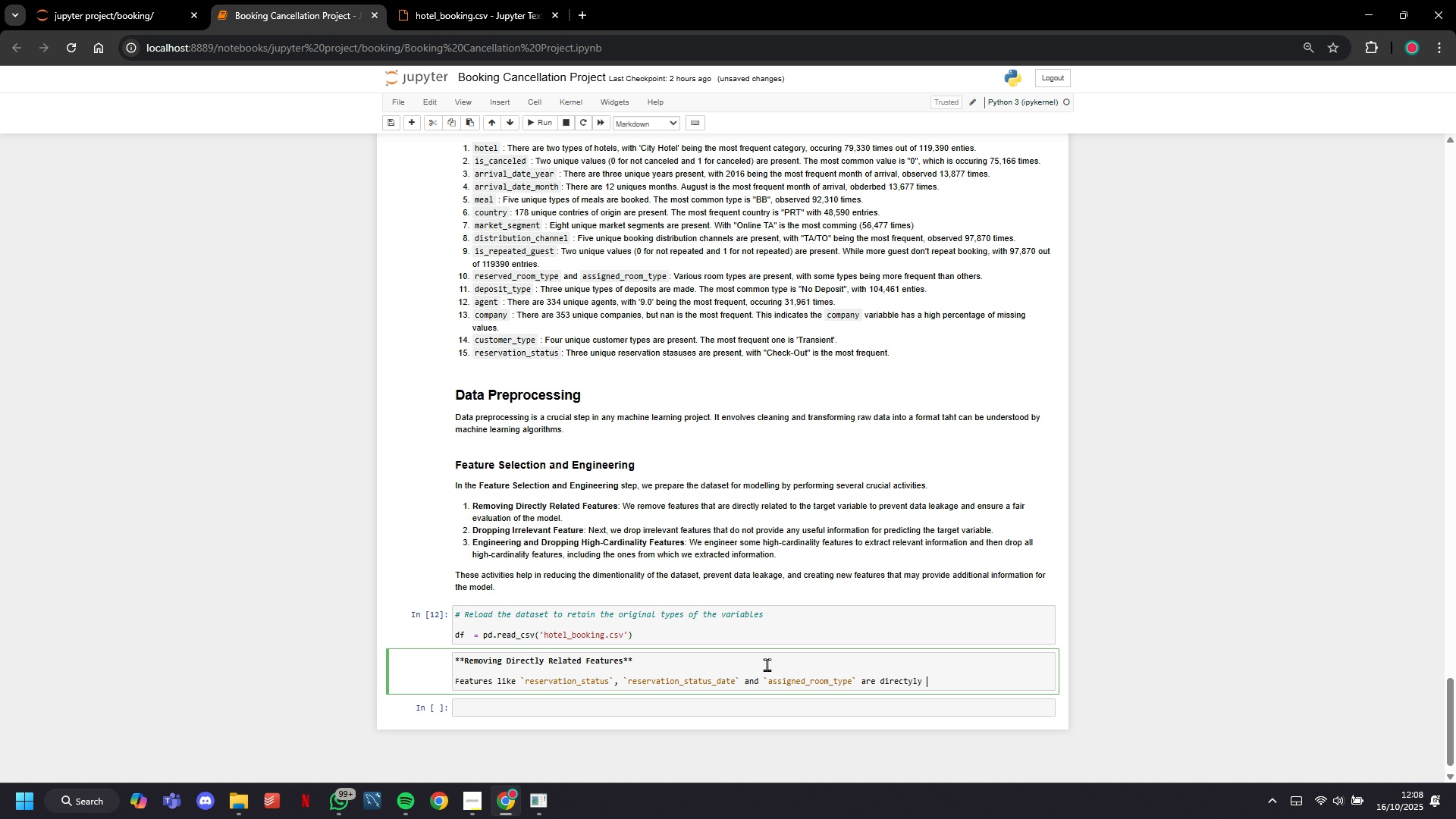 
key(Backspace)
key(Backspace)
key(Backspace)
key(Backspace)
type(ly)